 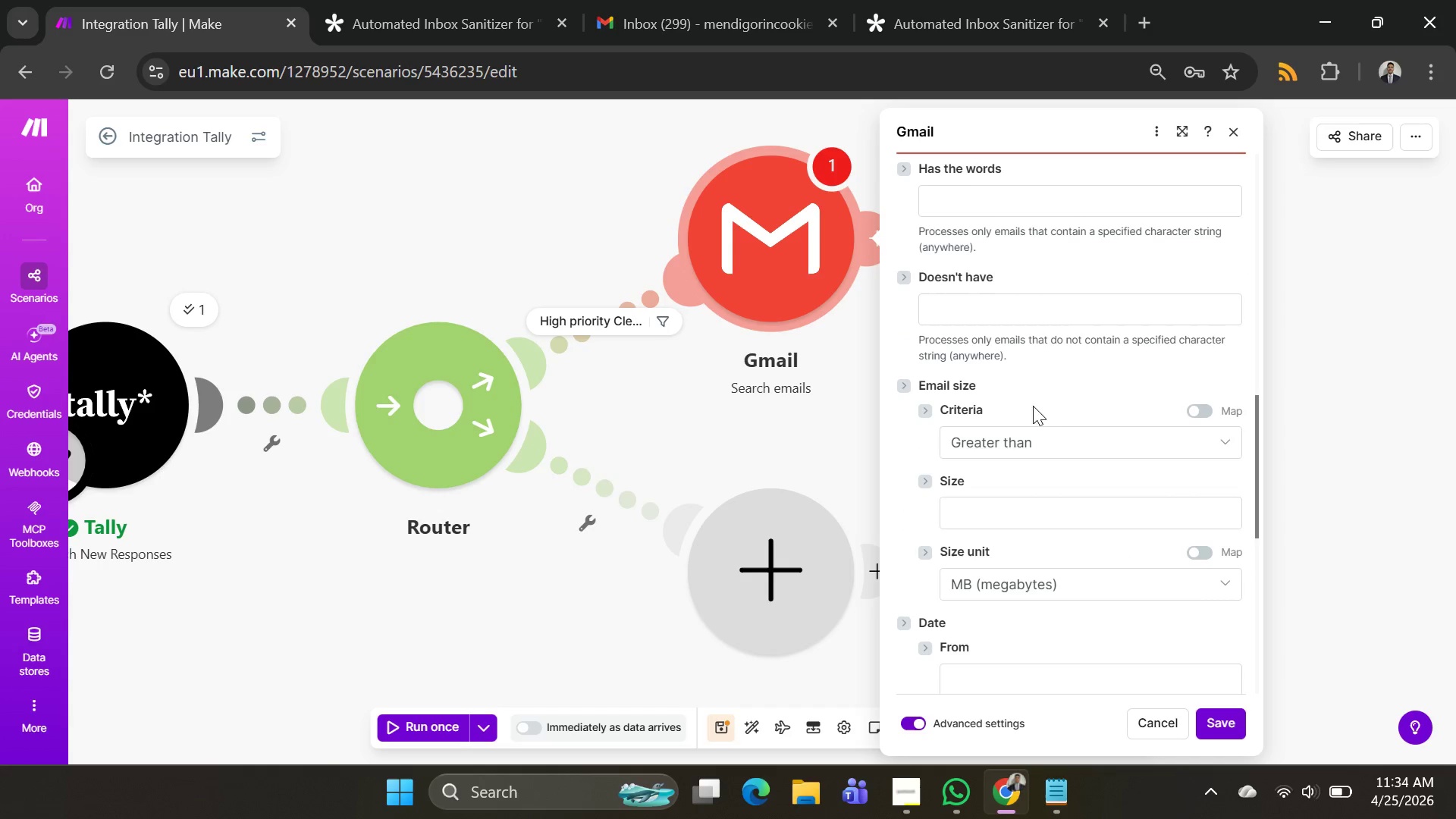 
left_click([906, 384])
 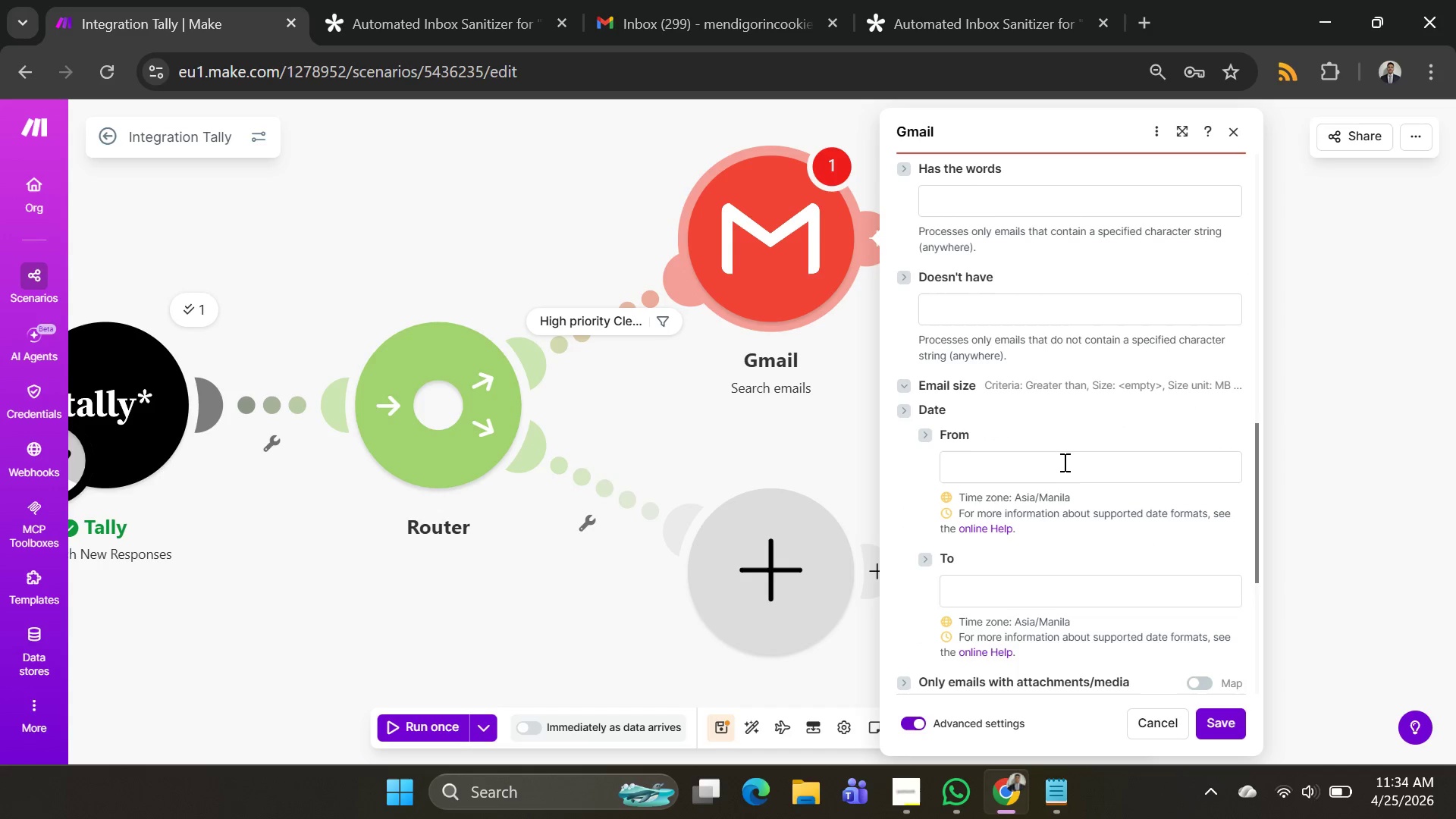 
left_click([1062, 465])
 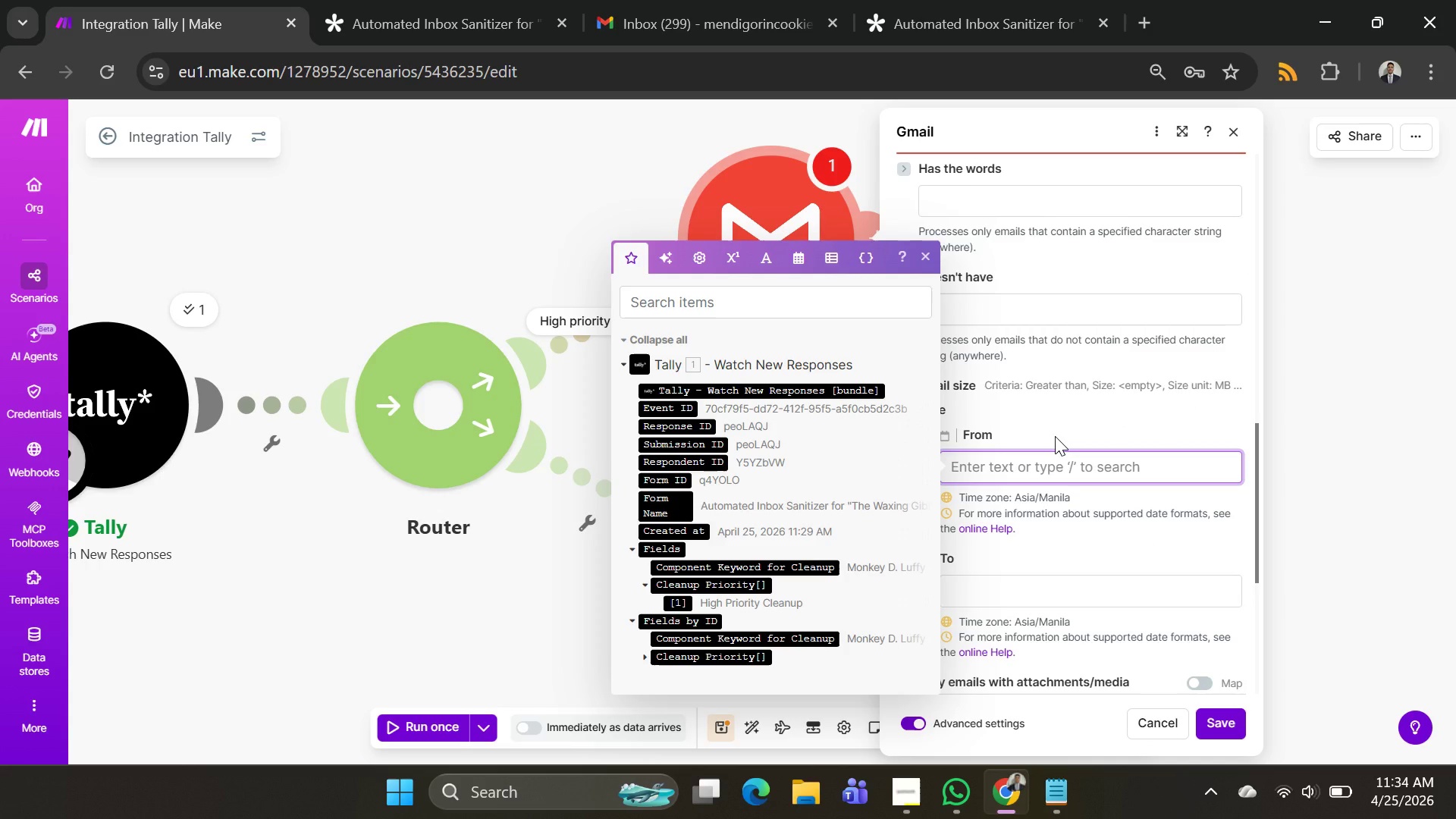 
wait(5.16)
 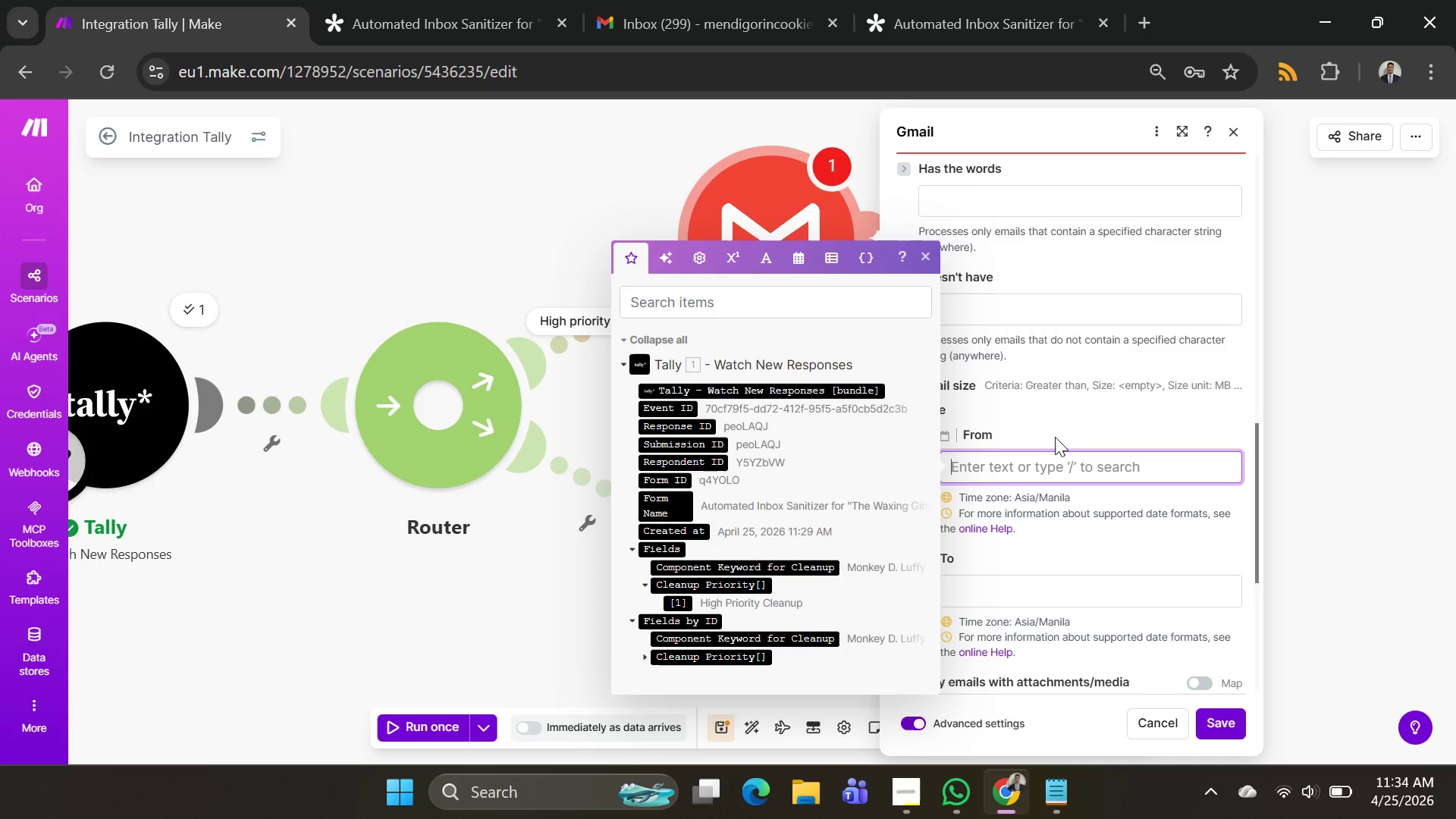 
type(addDays()
 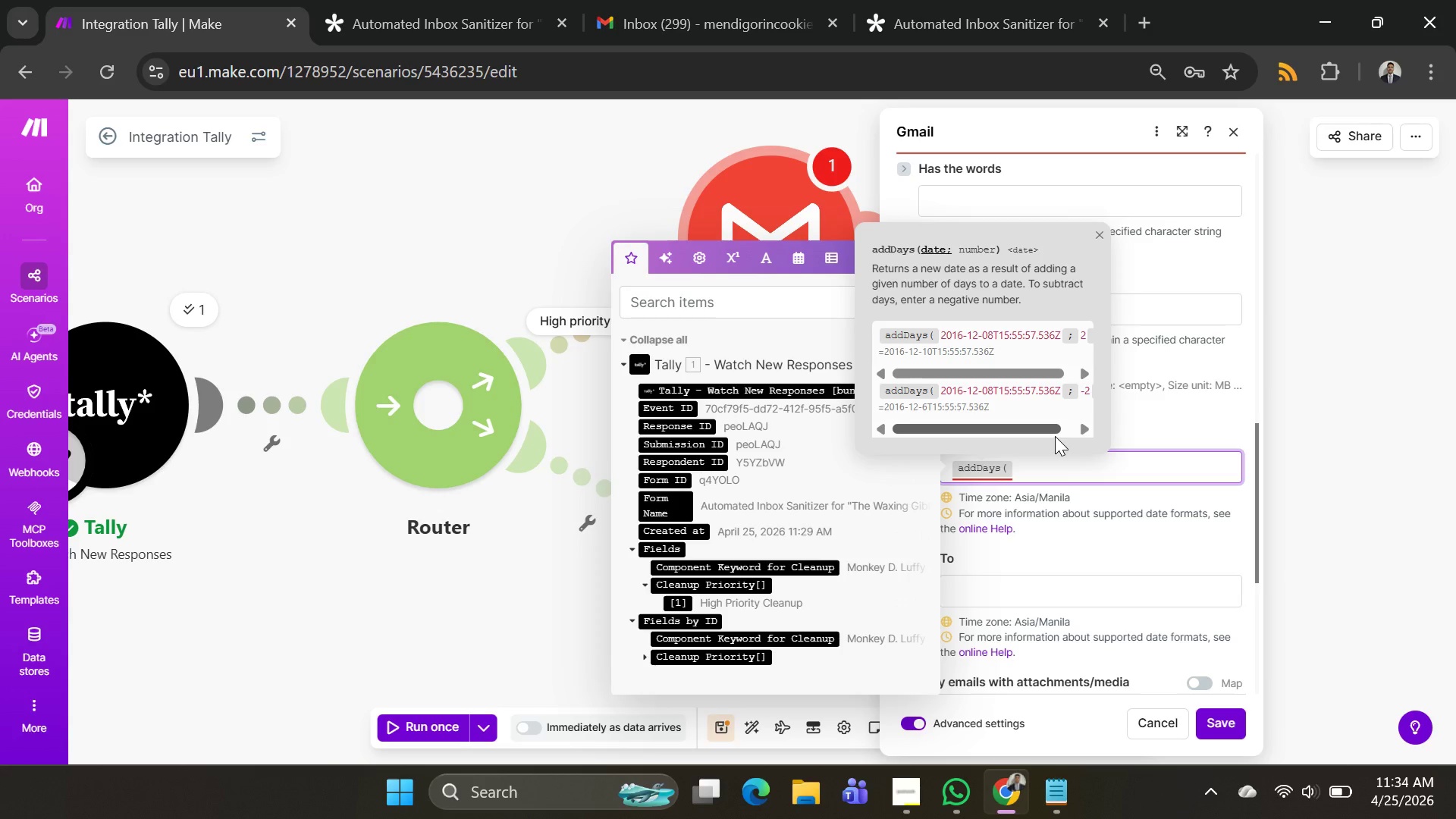 
wait(5.03)
 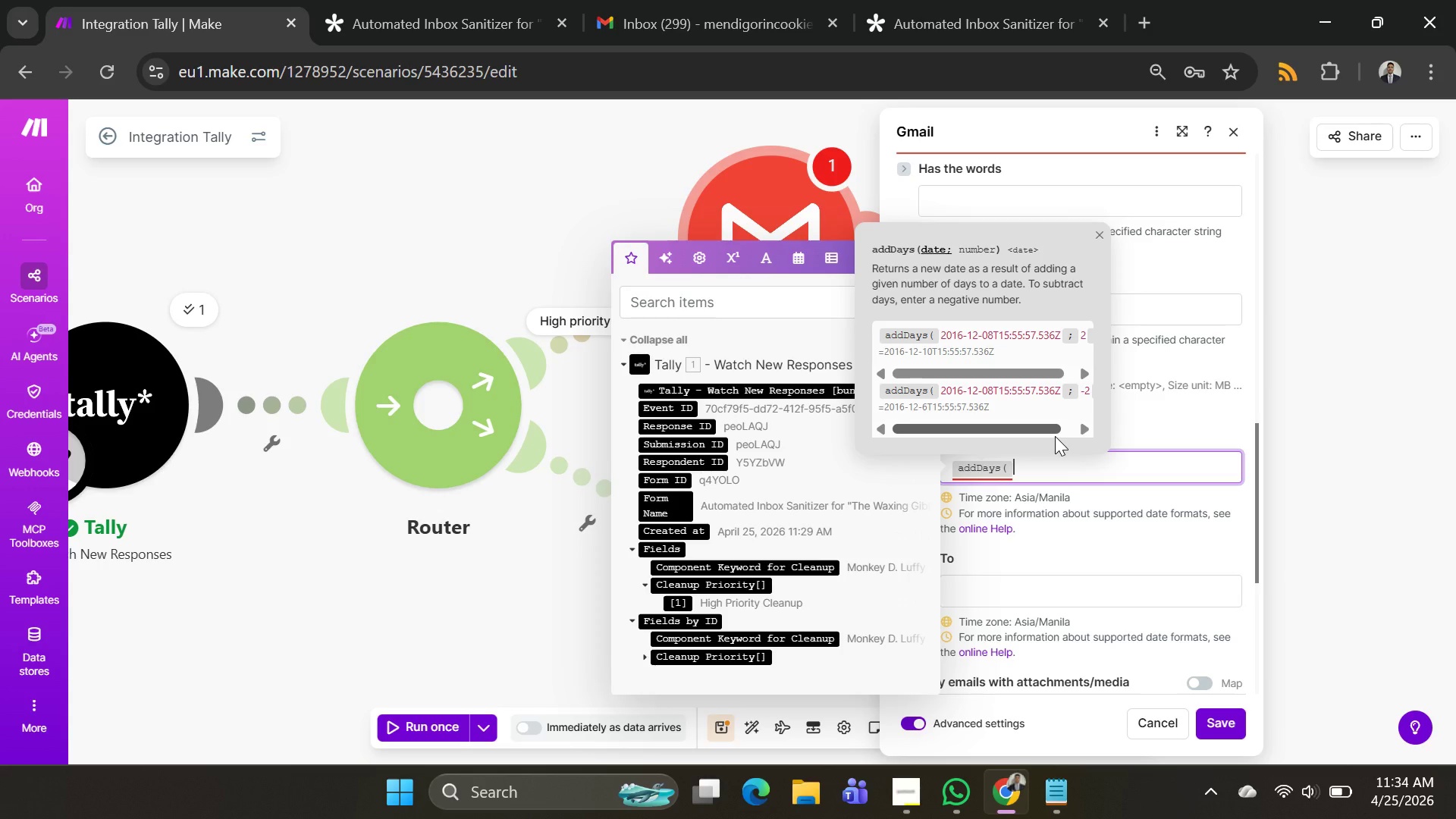 
type({{now}};-7))
 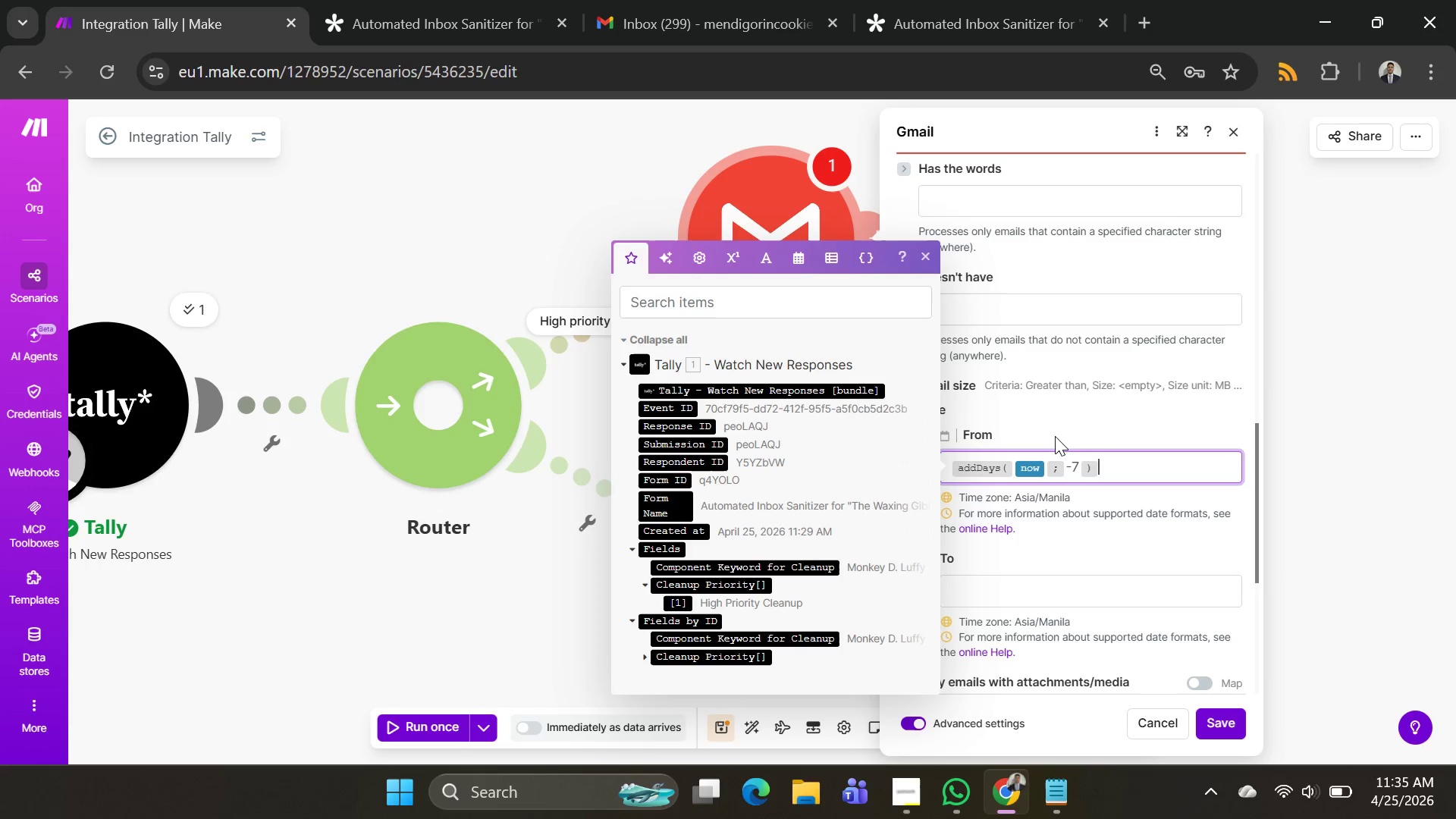 
wait(10.94)
 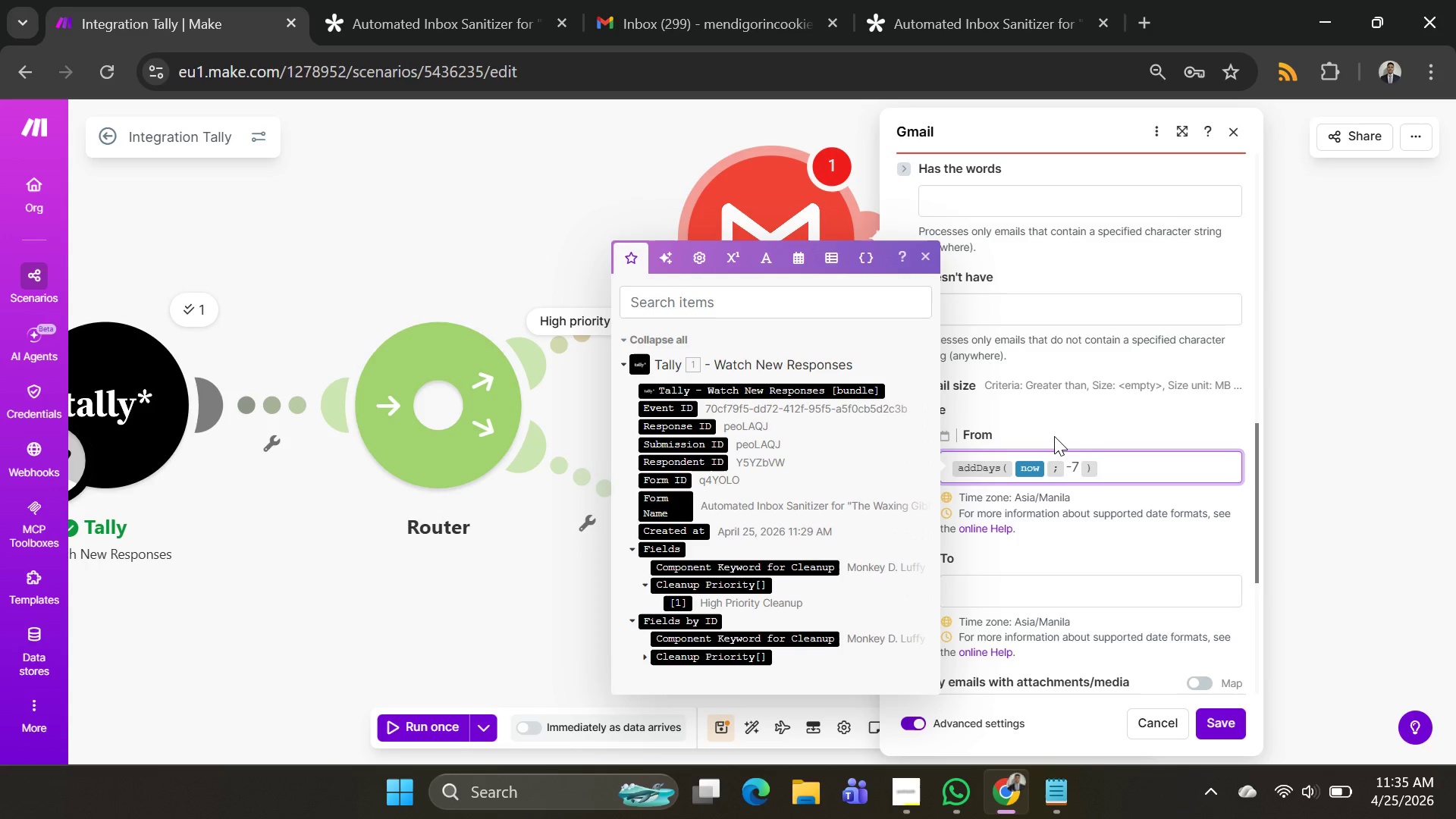 
left_click([1031, 591])
 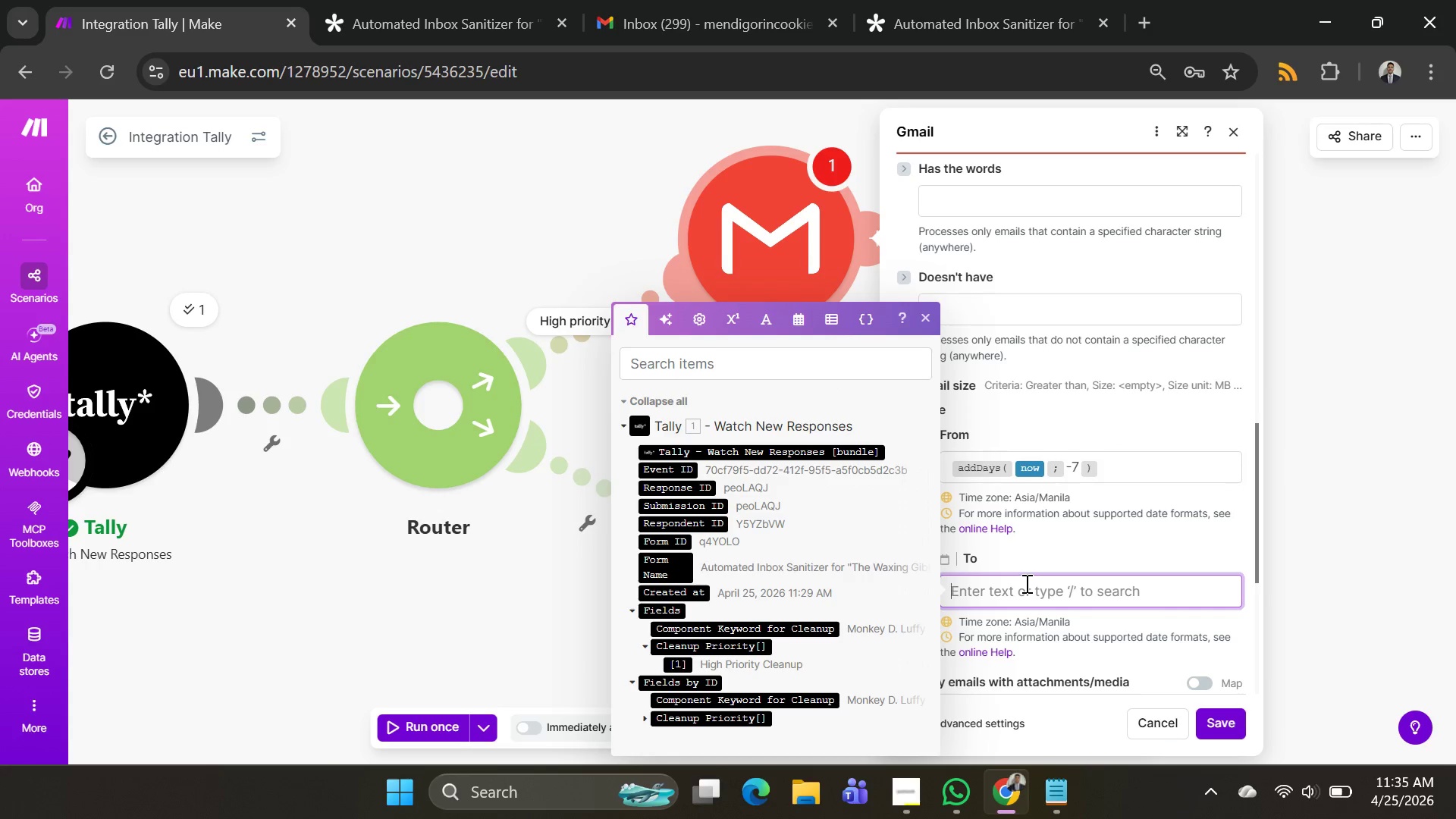 
key(Shift+BracketLeft)
 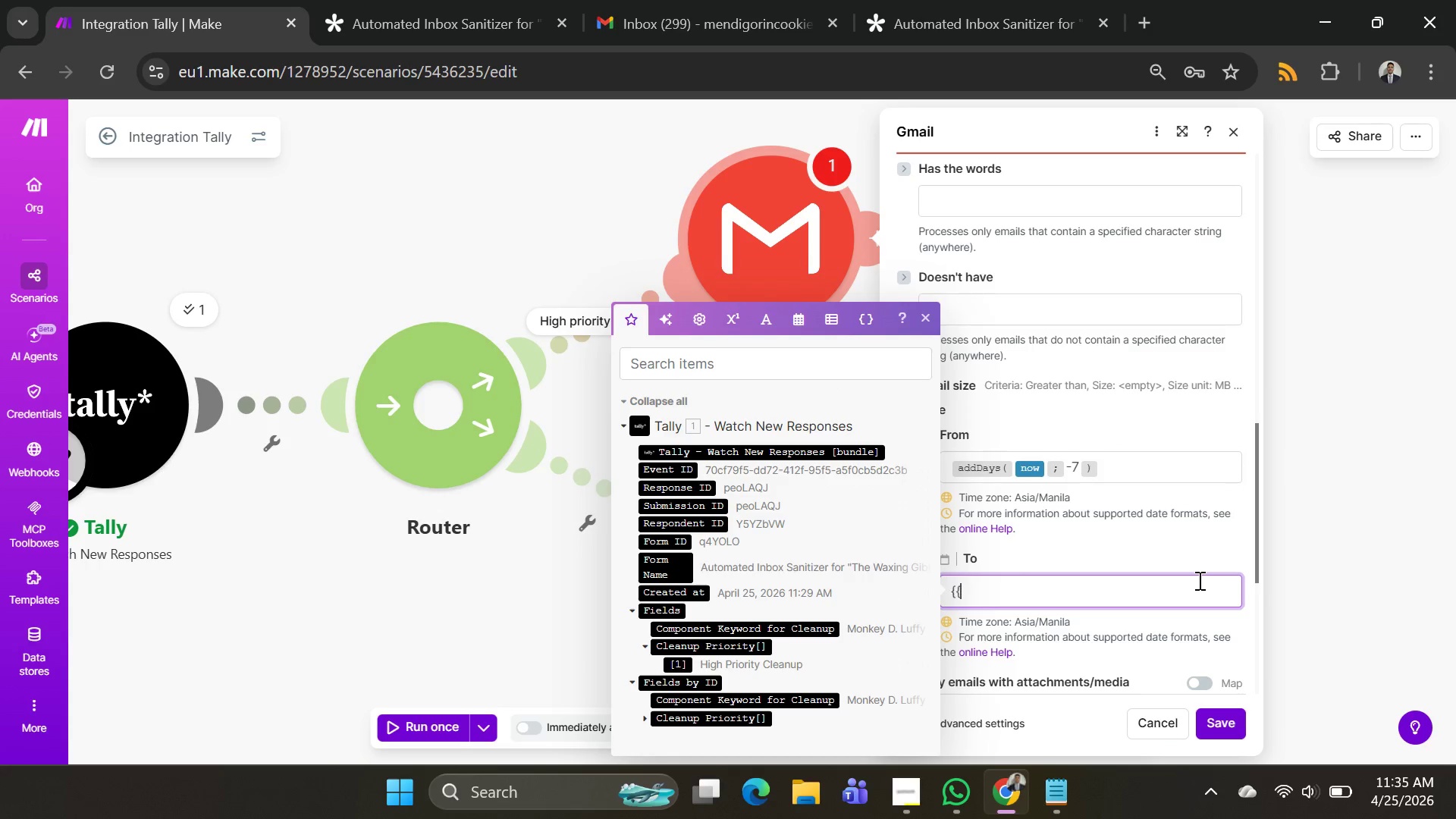 
key(Shift+BracketLeft)
 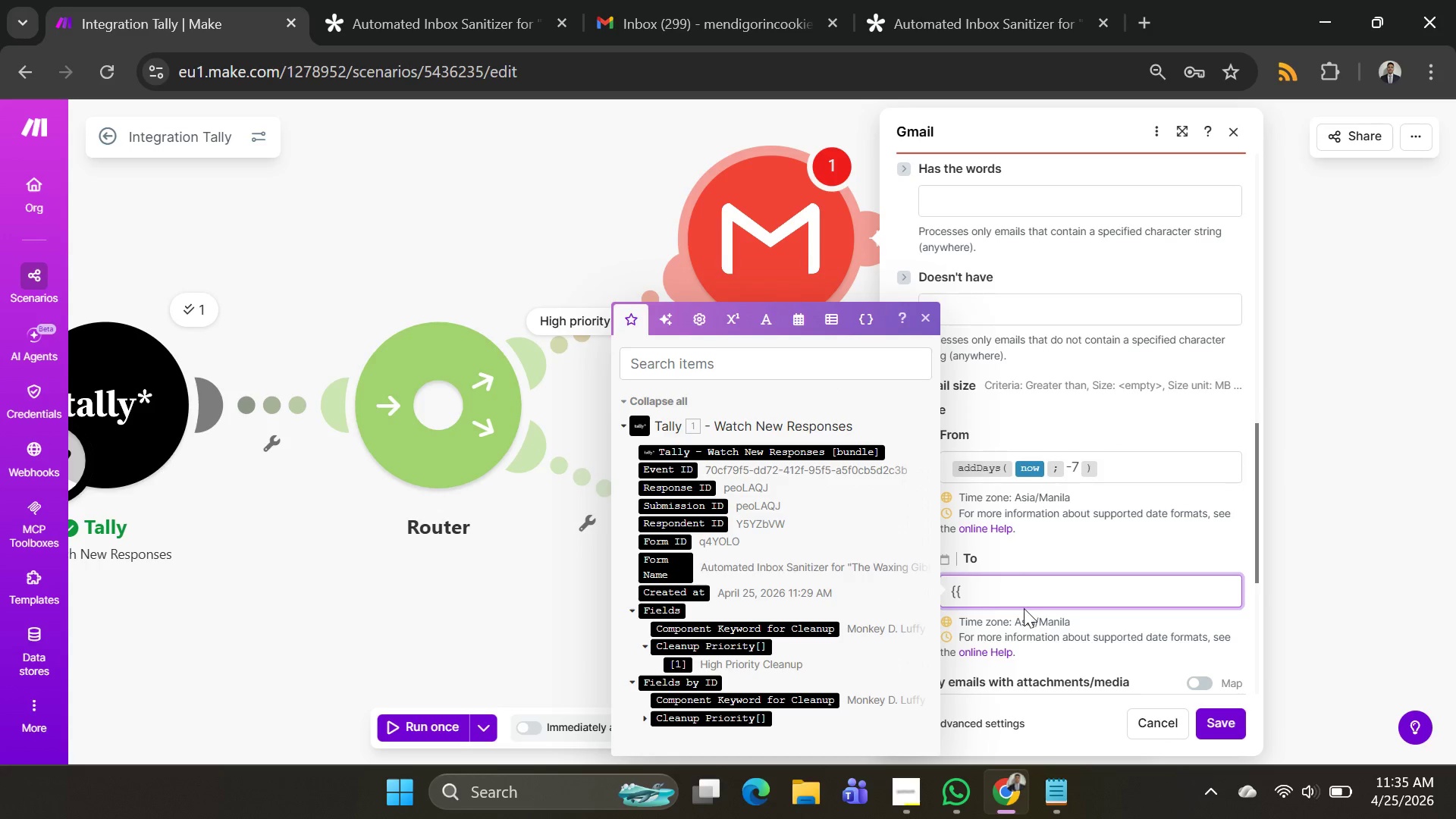 
type(now}})
 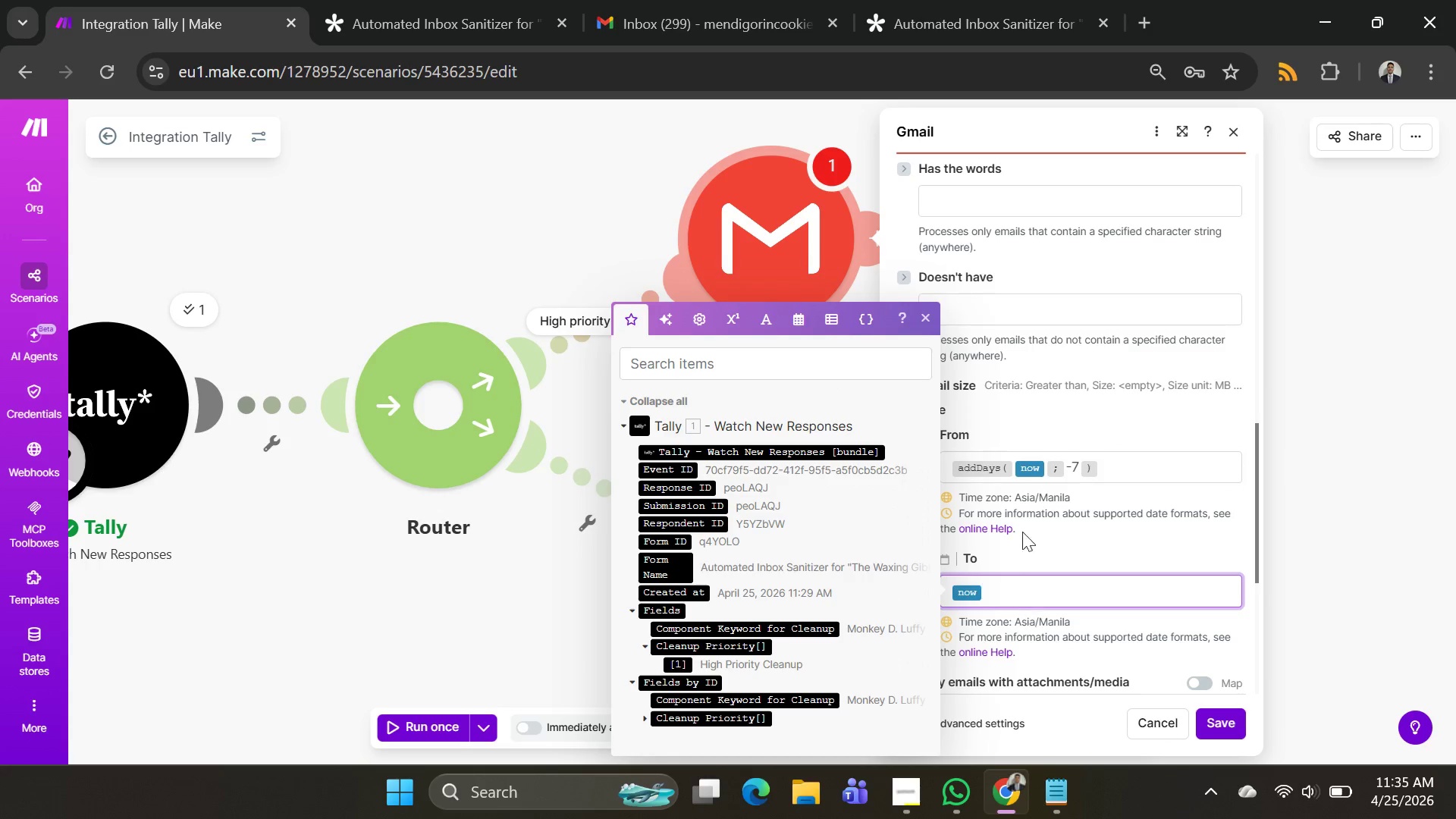 
scroll: coordinate [1053, 479], scroll_direction: down, amount: 4.0
 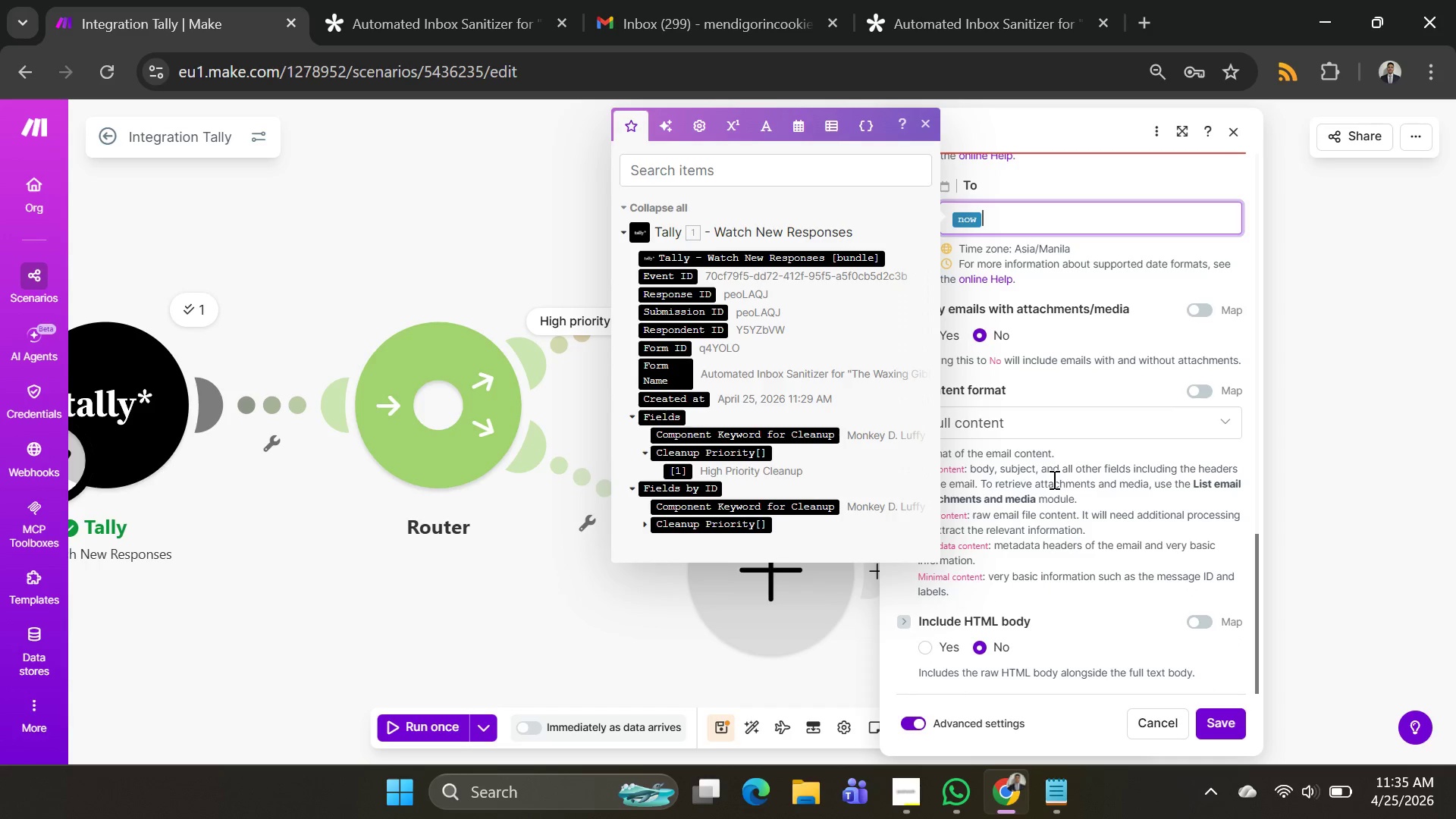 
mouse_move([1110, 439])
 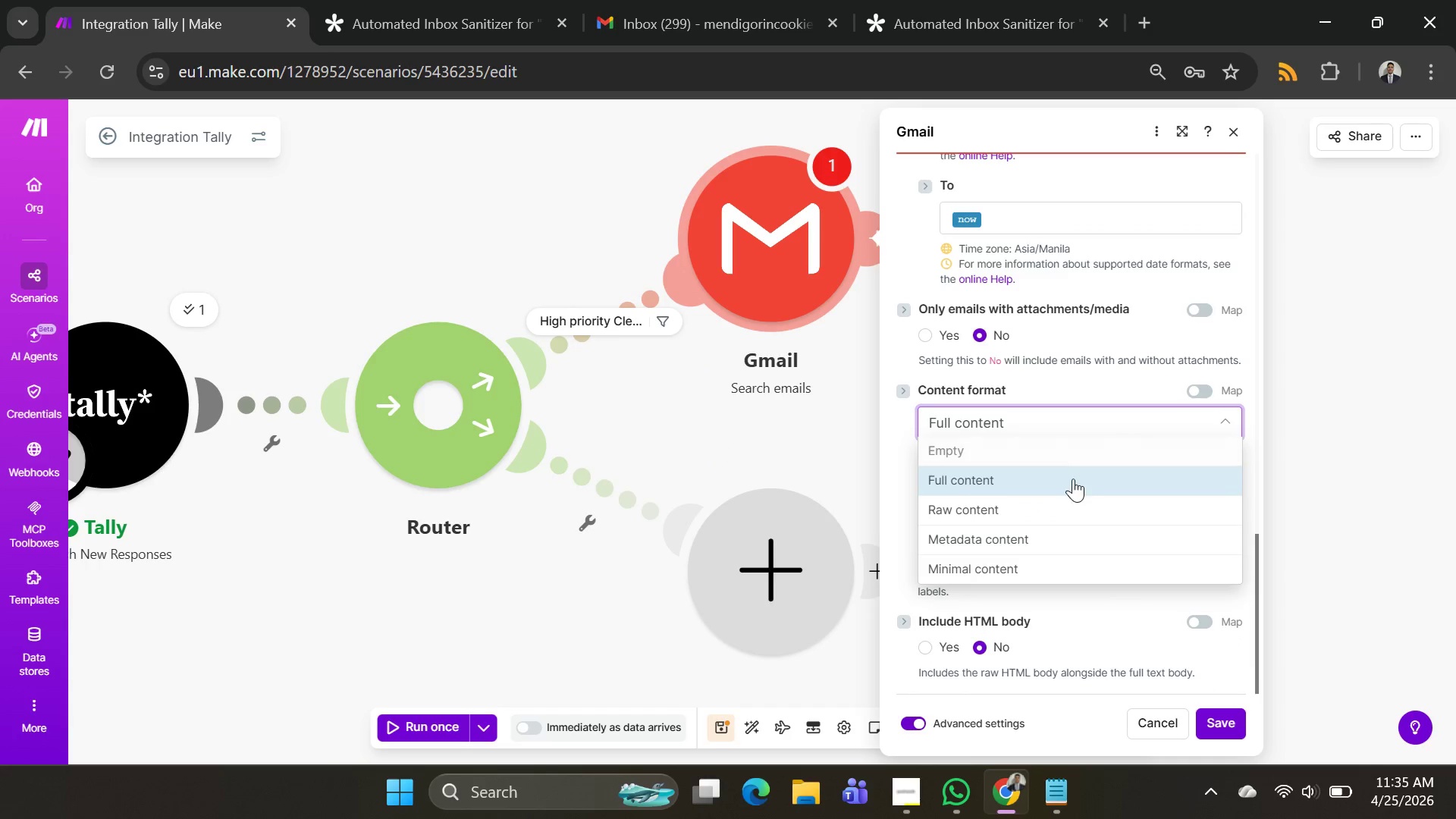 
left_click([1073, 479])
 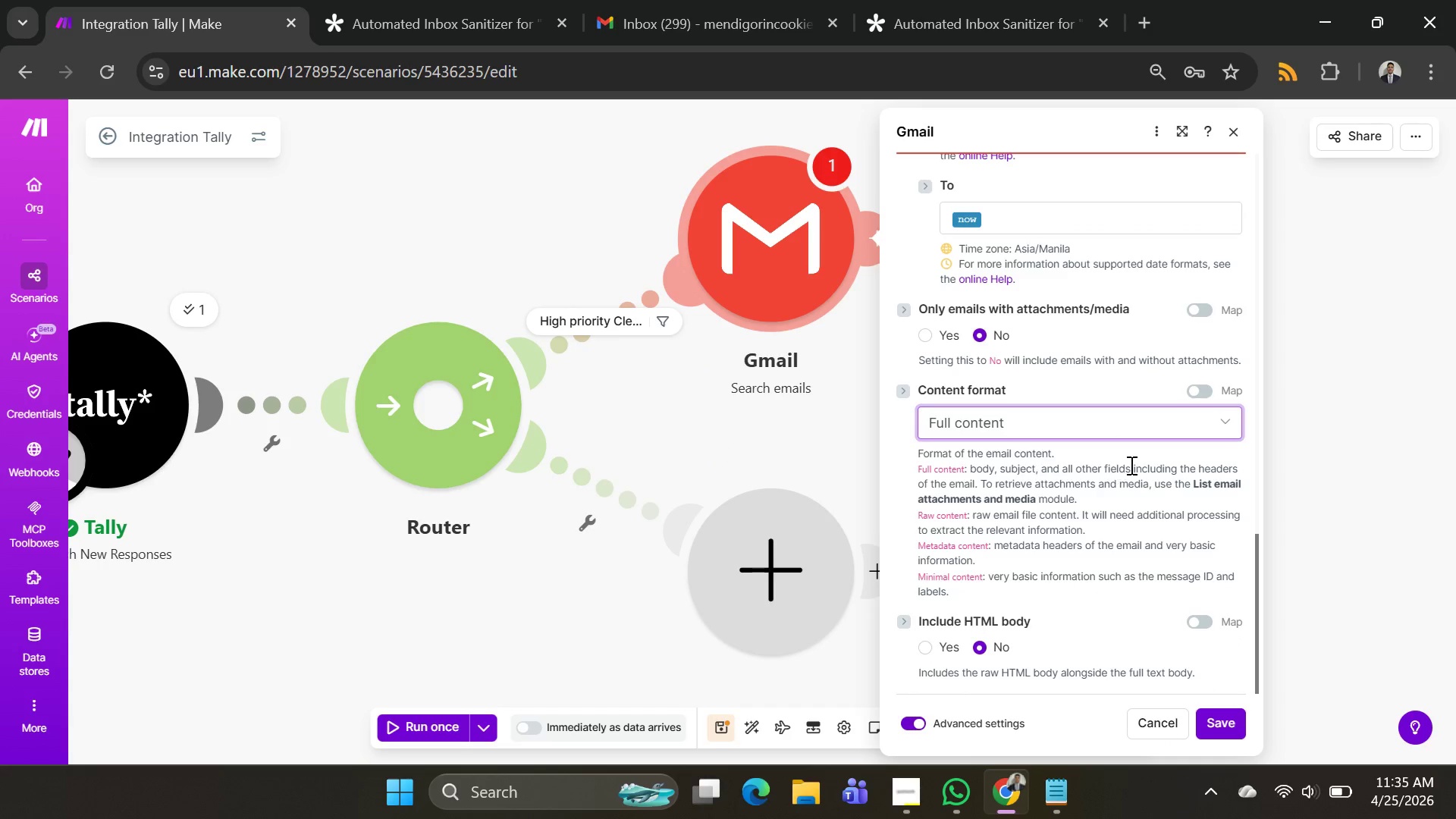 
scroll: coordinate [1132, 465], scroll_direction: down, amount: 3.0
 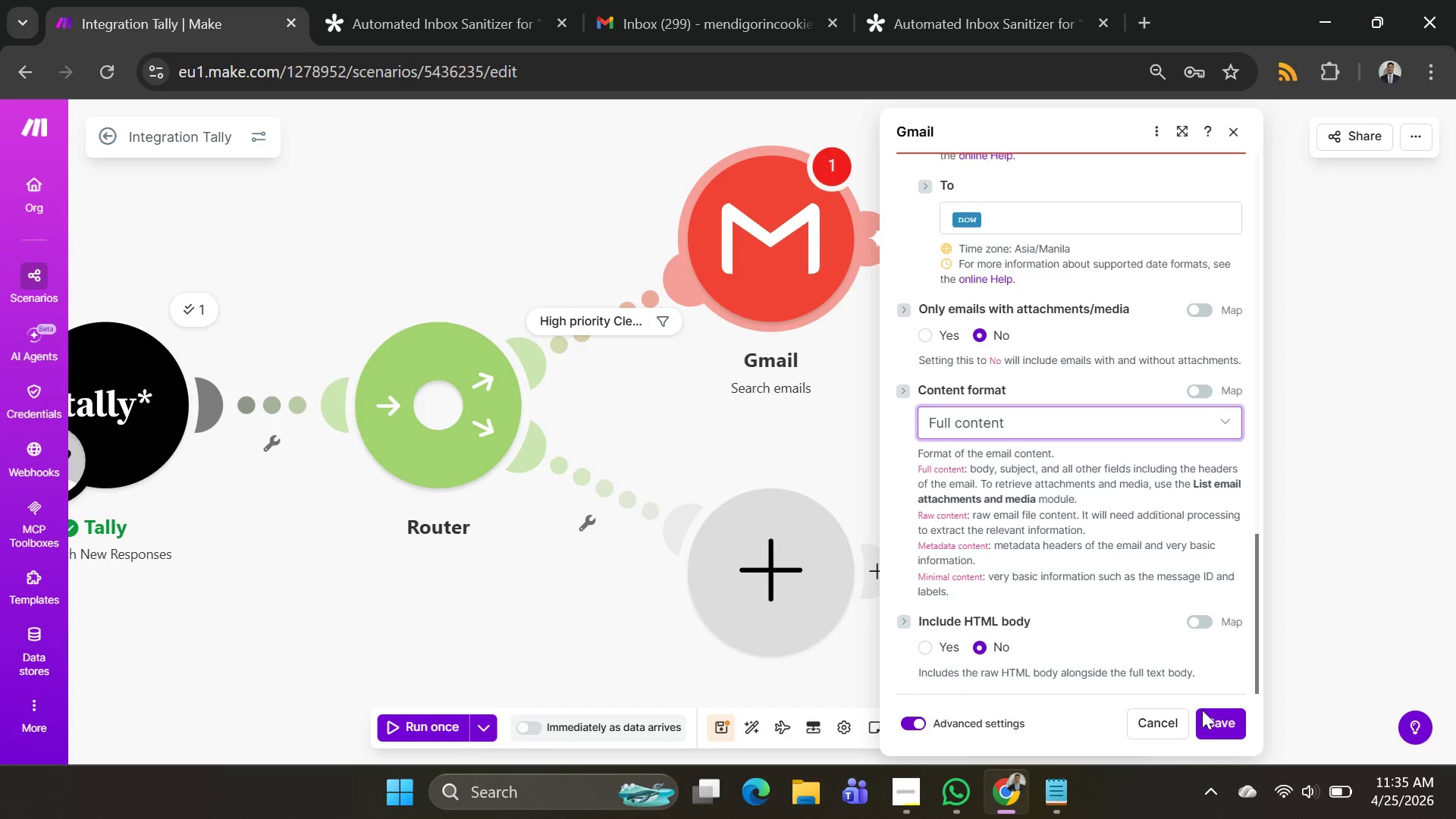 
left_click([1223, 725])
 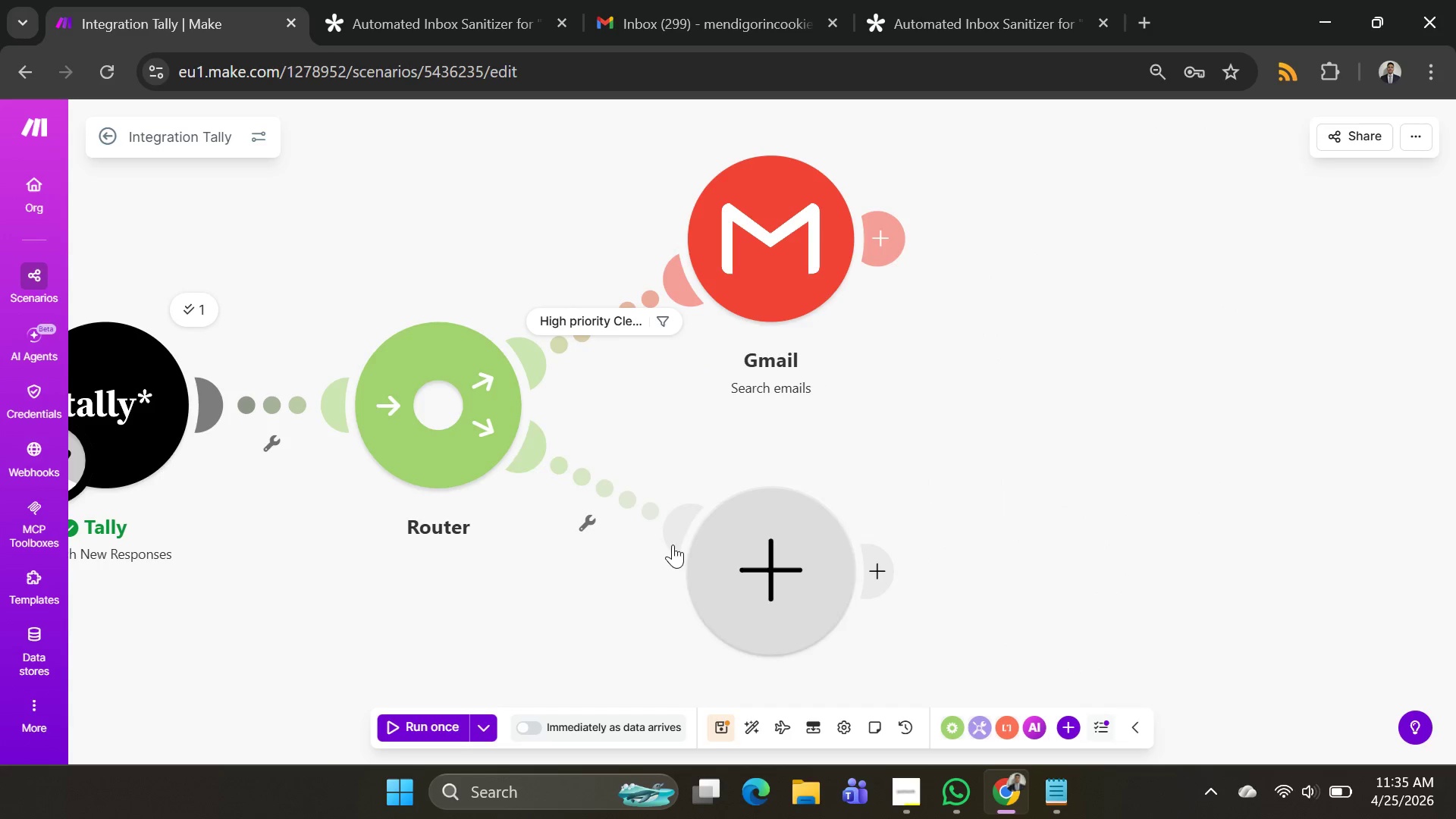 
left_click_drag(start_coordinate=[1009, 413], to_coordinate=[1196, 378])
 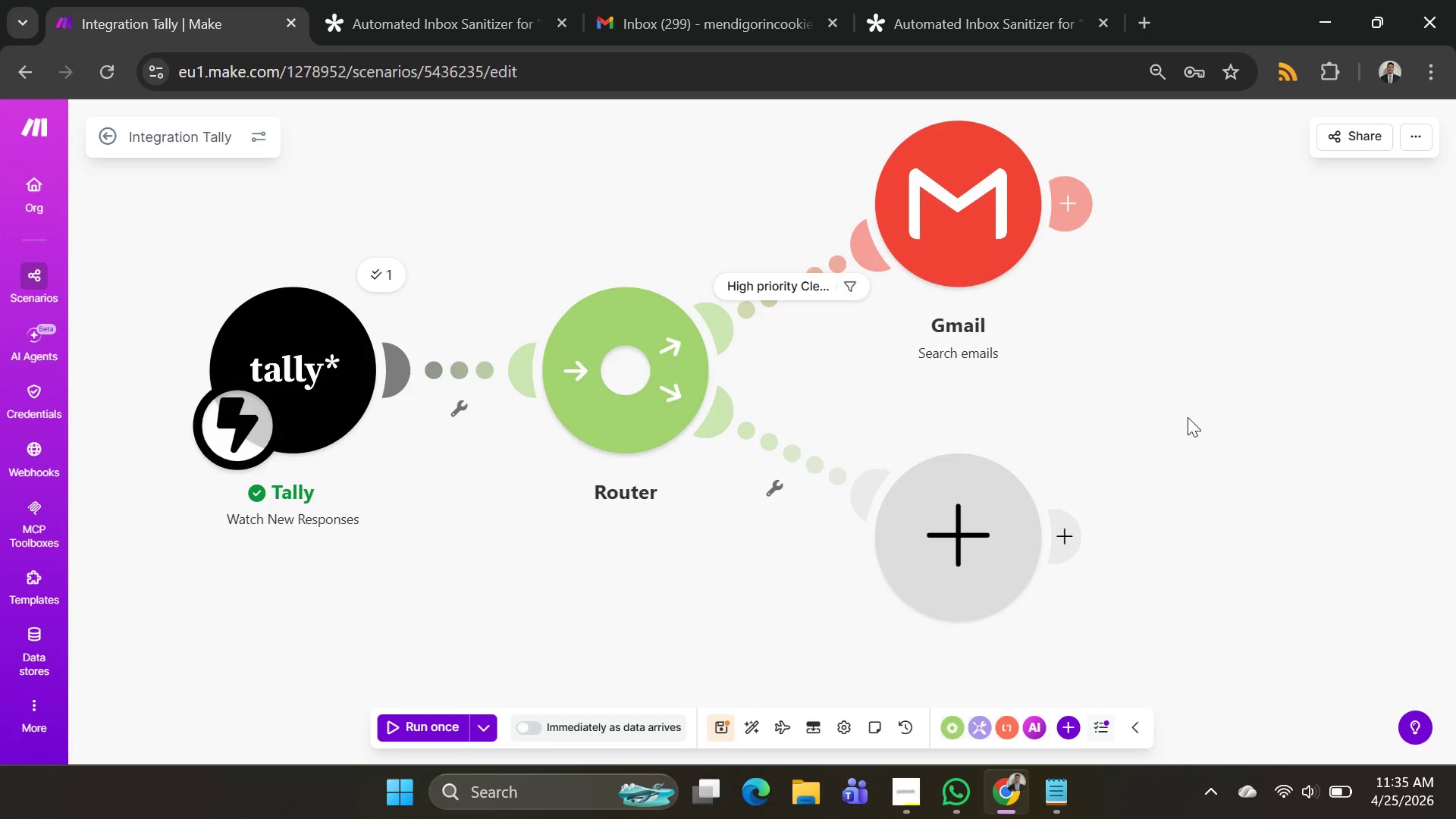 
scroll: coordinate [1188, 418], scroll_direction: down, amount: 2.0
 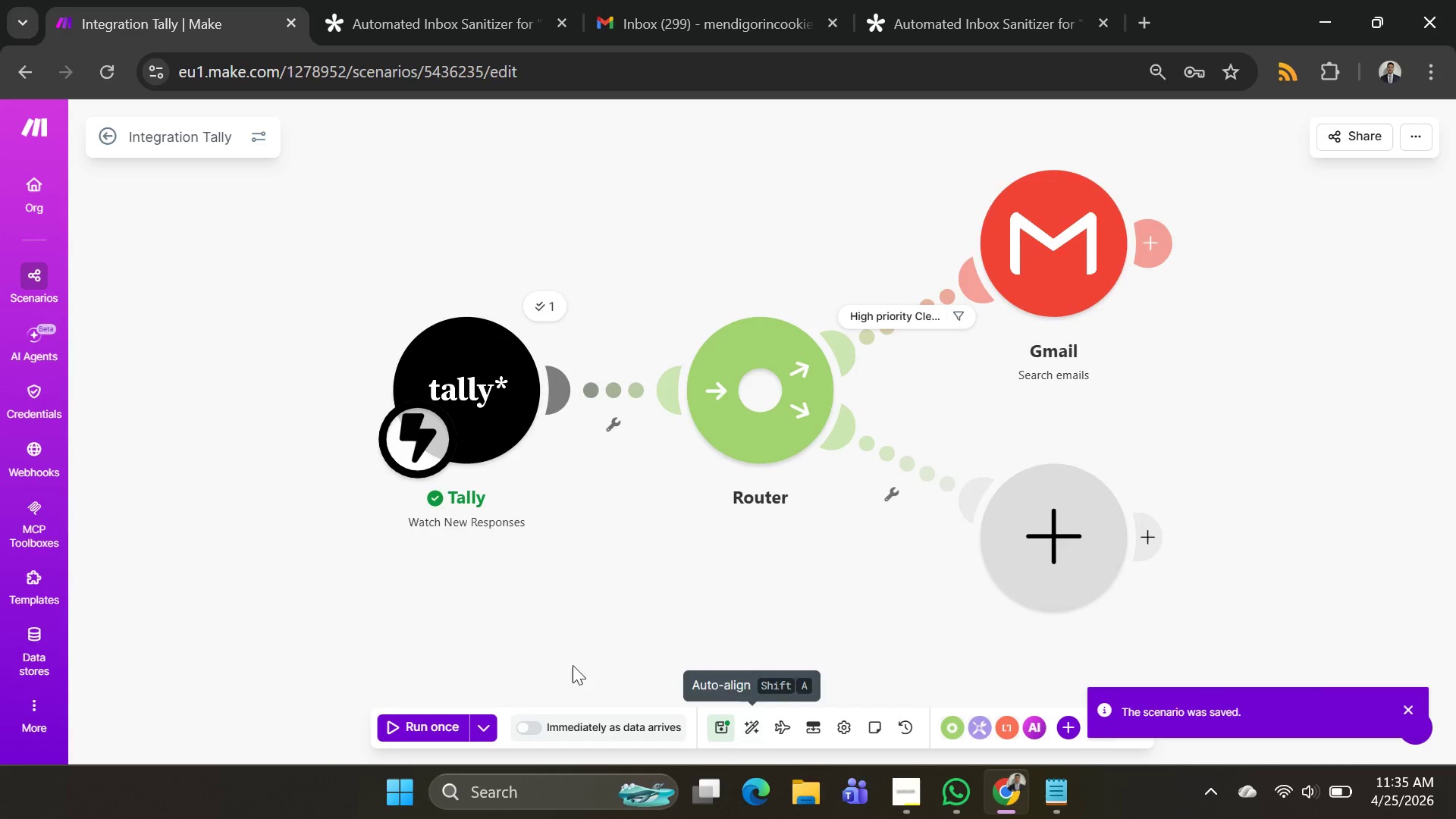 
left_click([480, 730])
 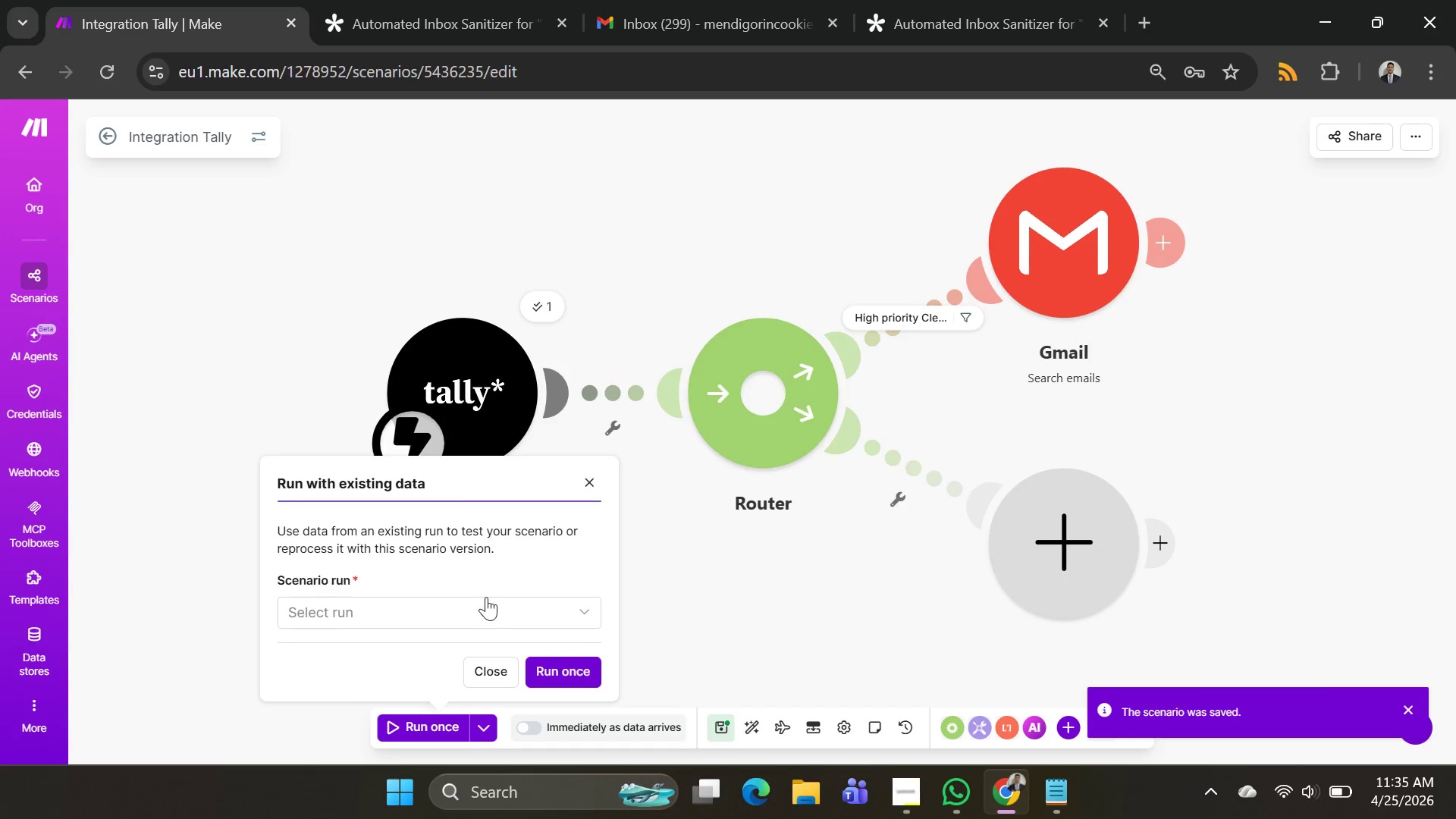 
left_click([486, 597])
 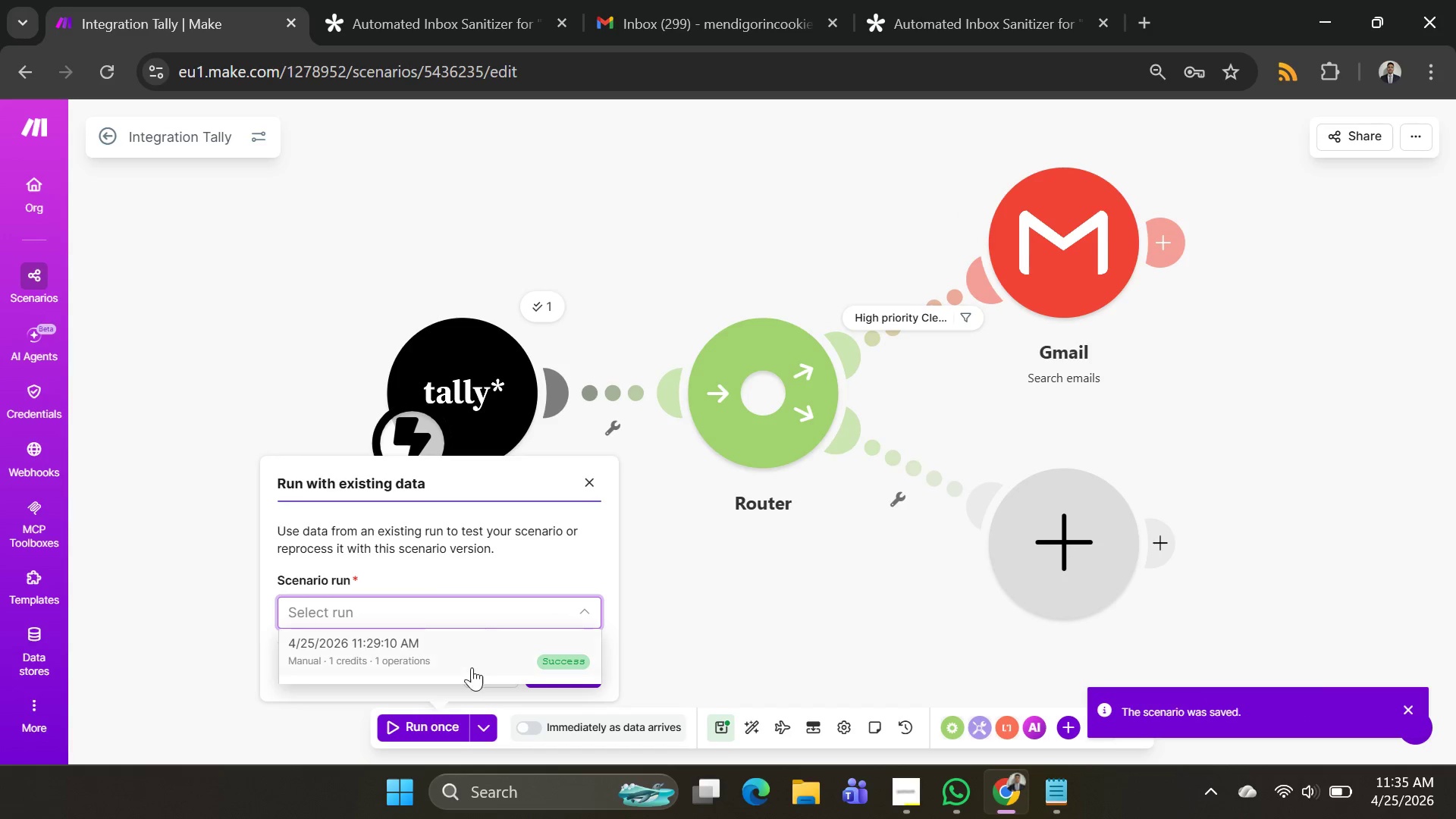 
left_click([472, 669])
 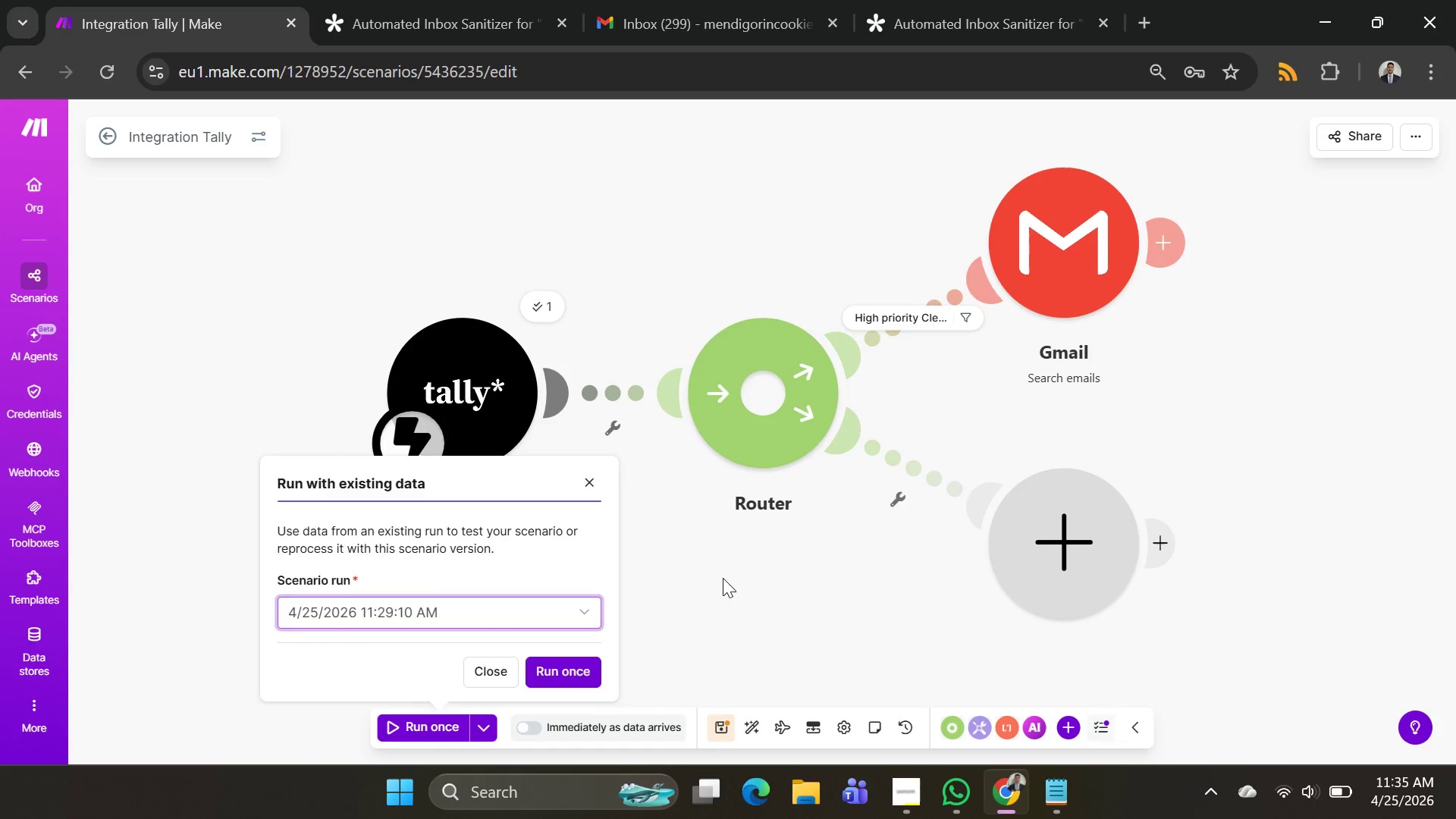 
left_click_drag(start_coordinate=[725, 579], to_coordinate=[721, 588])
 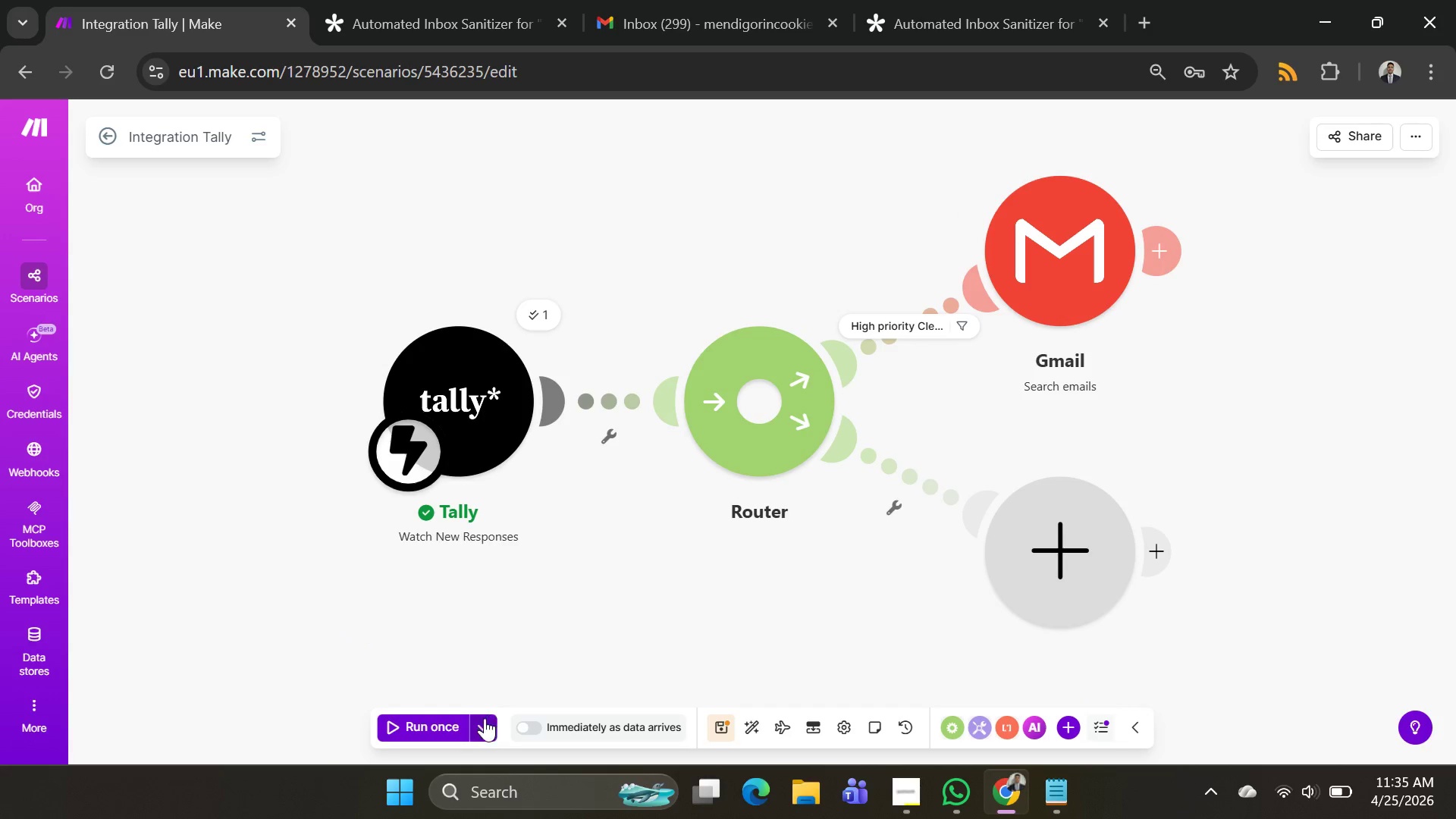 
left_click([454, 721])
 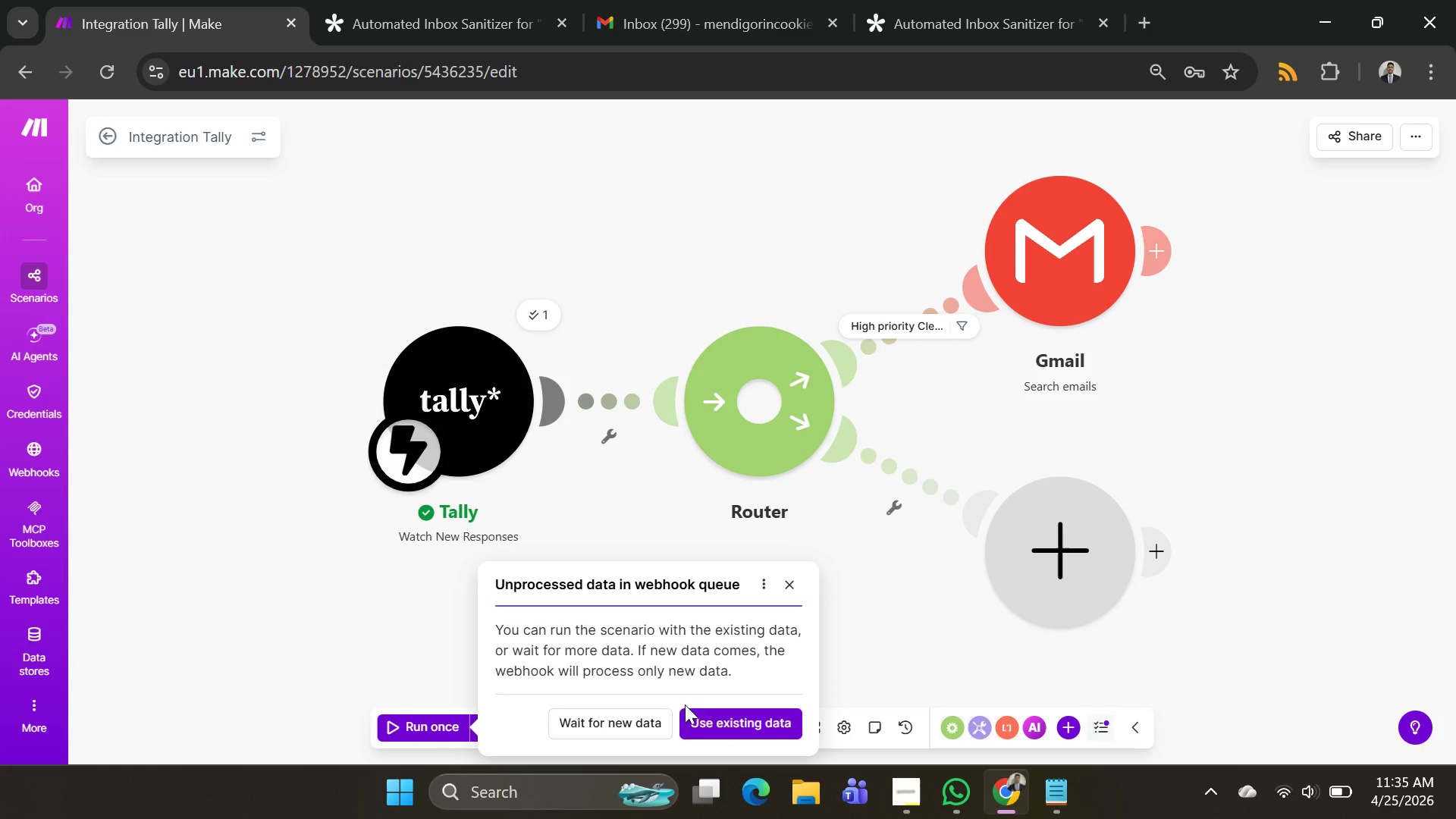 
left_click([710, 711])
 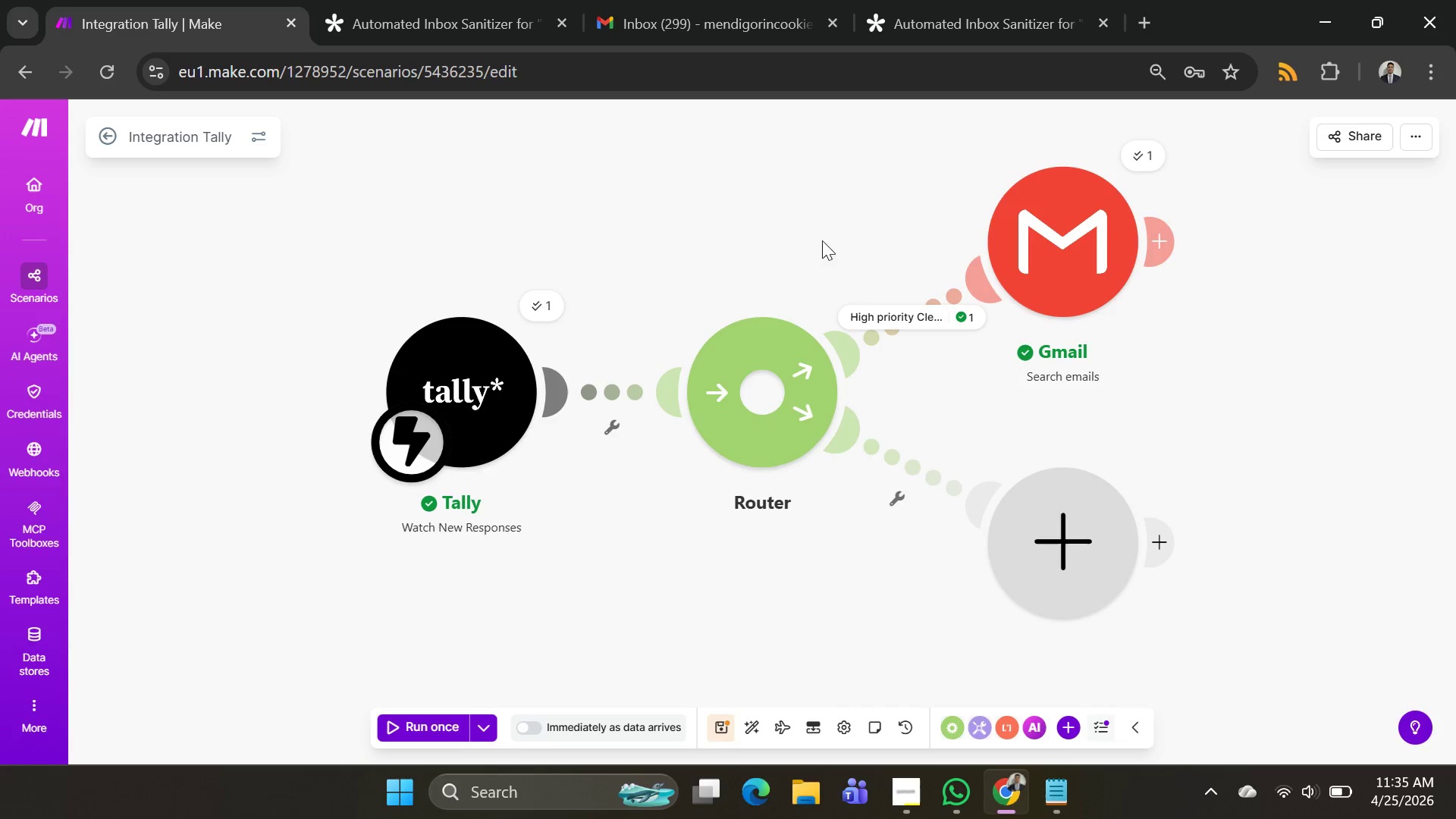 
left_click([1151, 143])
 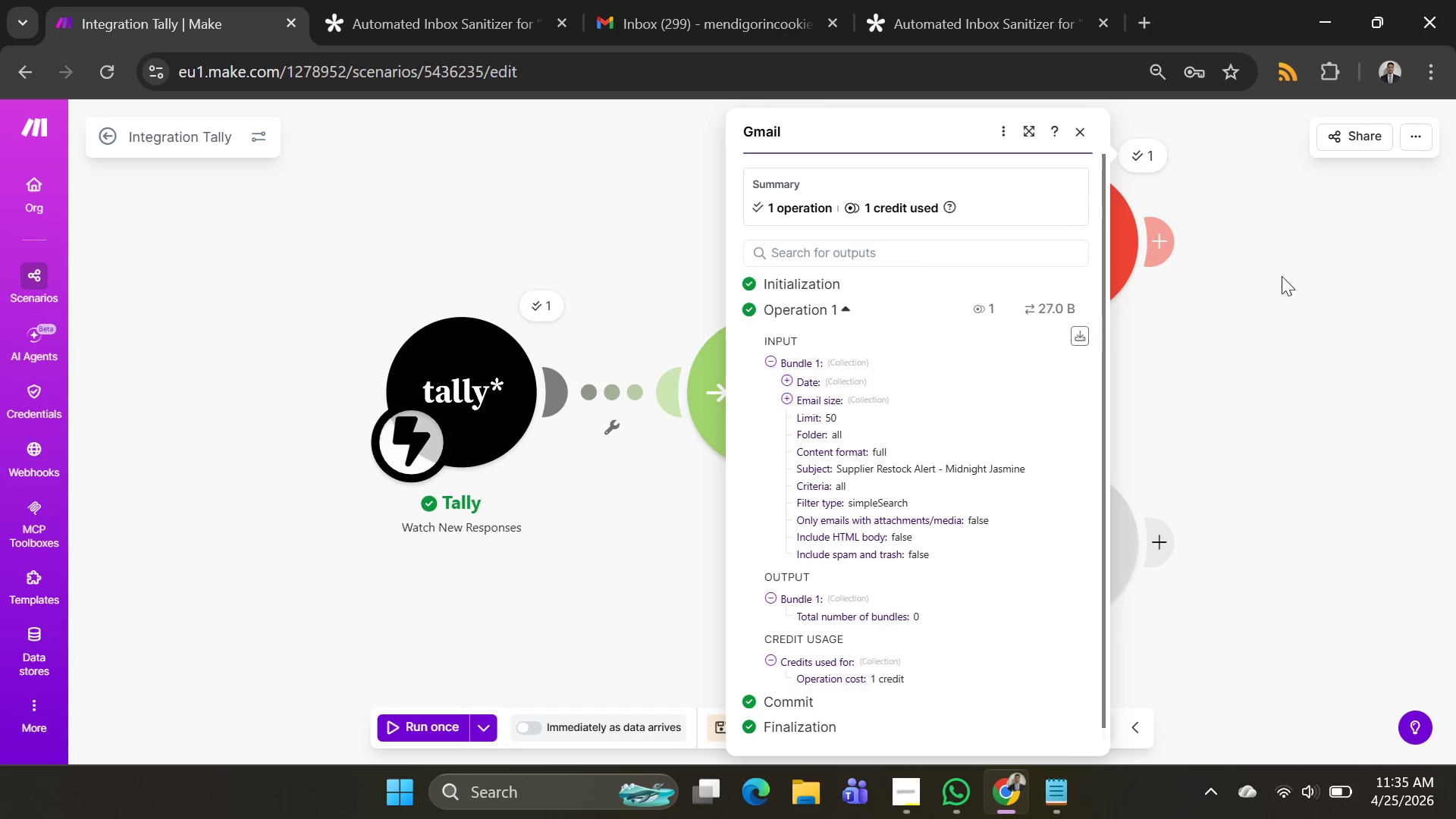 
left_click_drag(start_coordinate=[1283, 283], to_coordinate=[1138, 283])
 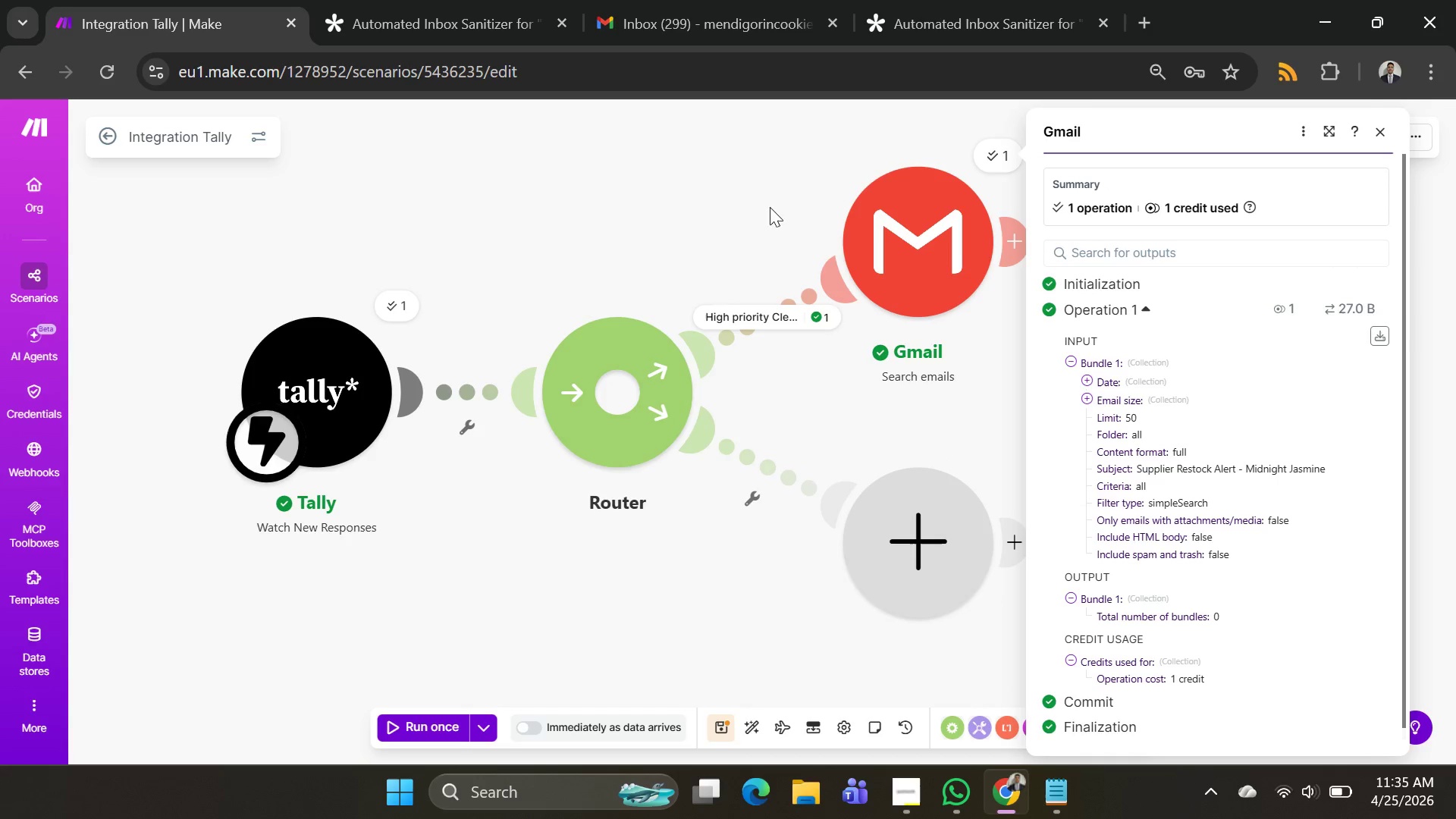 
left_click_drag(start_coordinate=[761, 191], to_coordinate=[531, 162])
 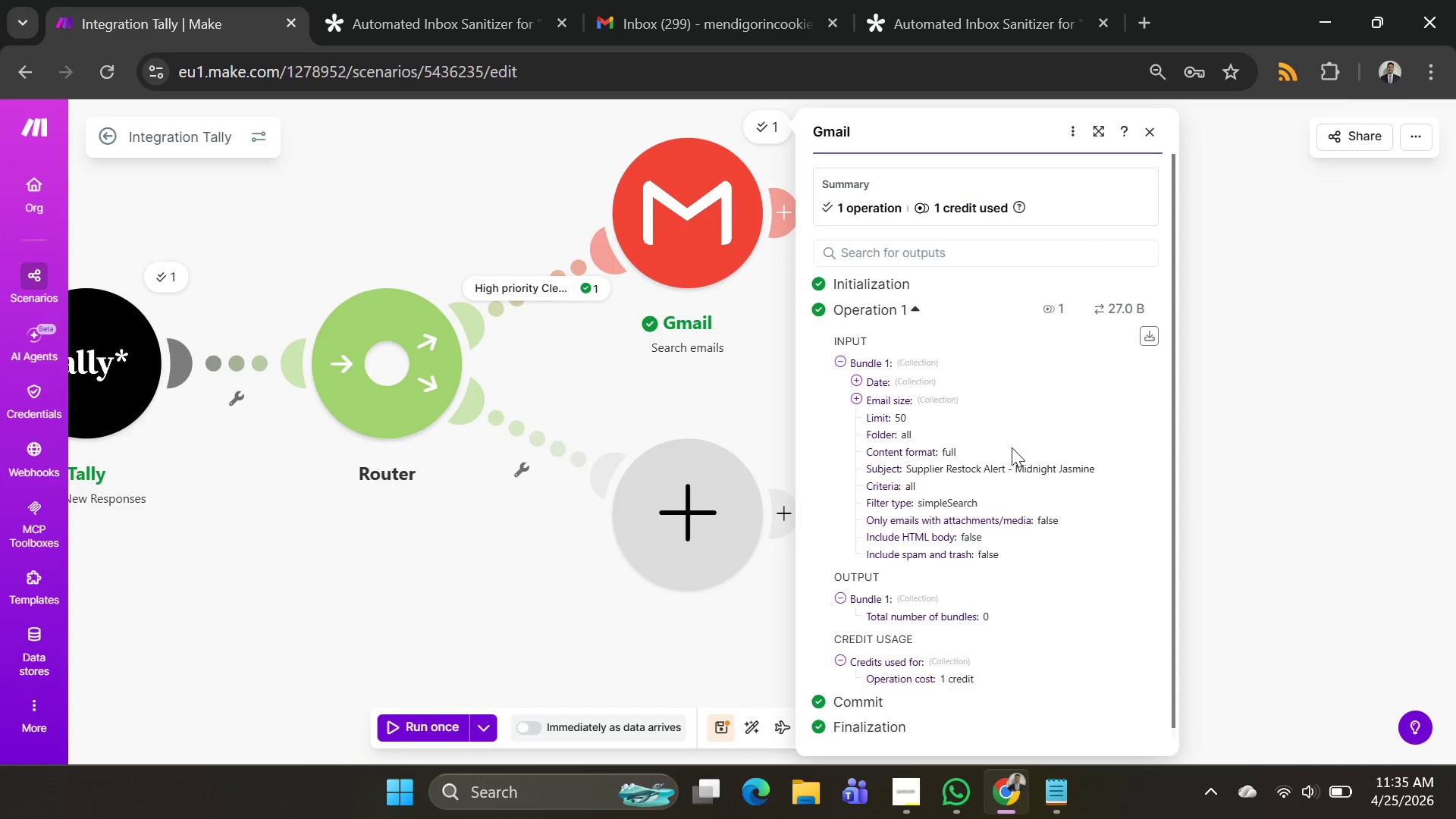 
scroll: coordinate [1014, 447], scroll_direction: down, amount: 3.0
 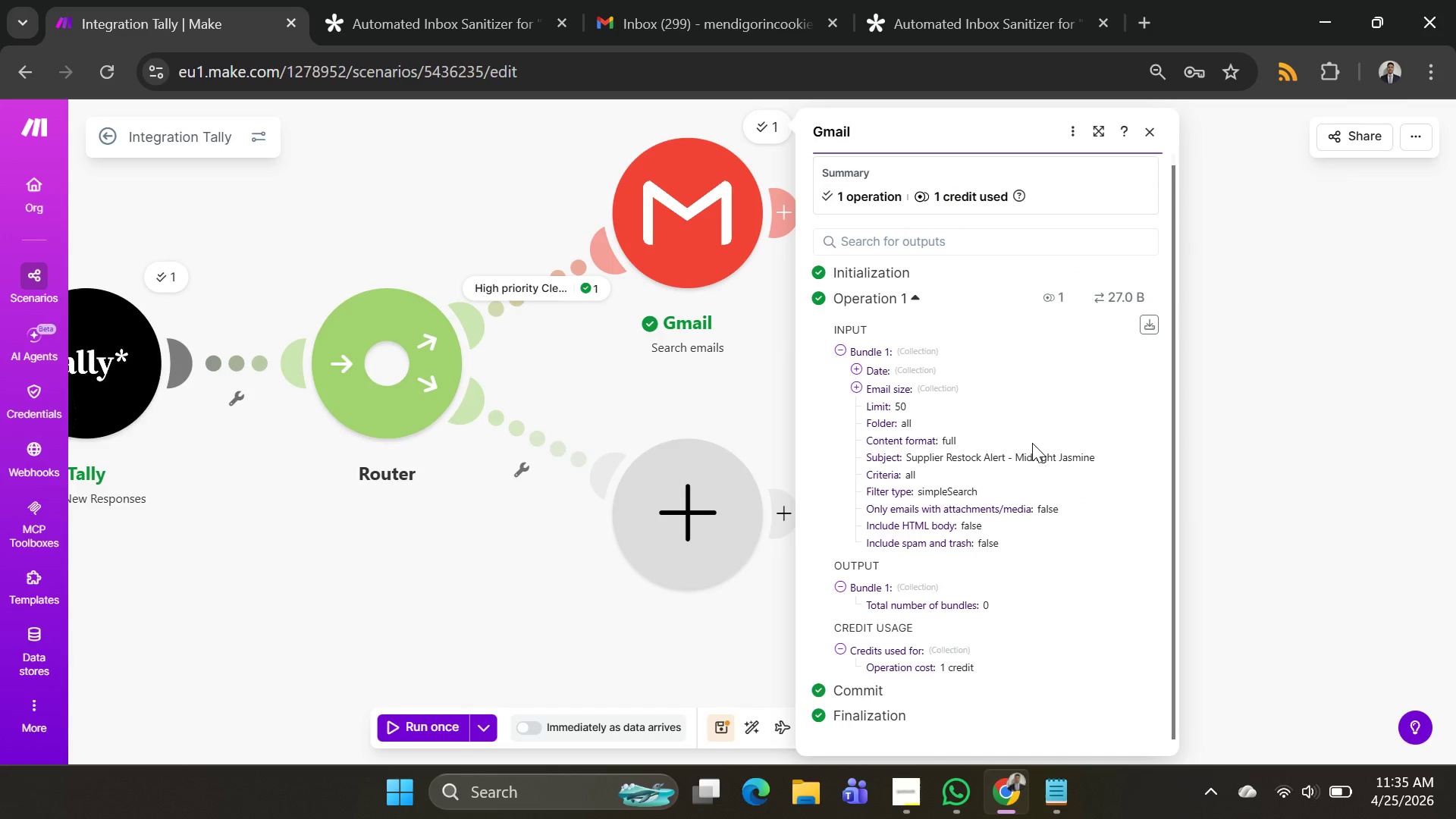 
wait(8.02)
 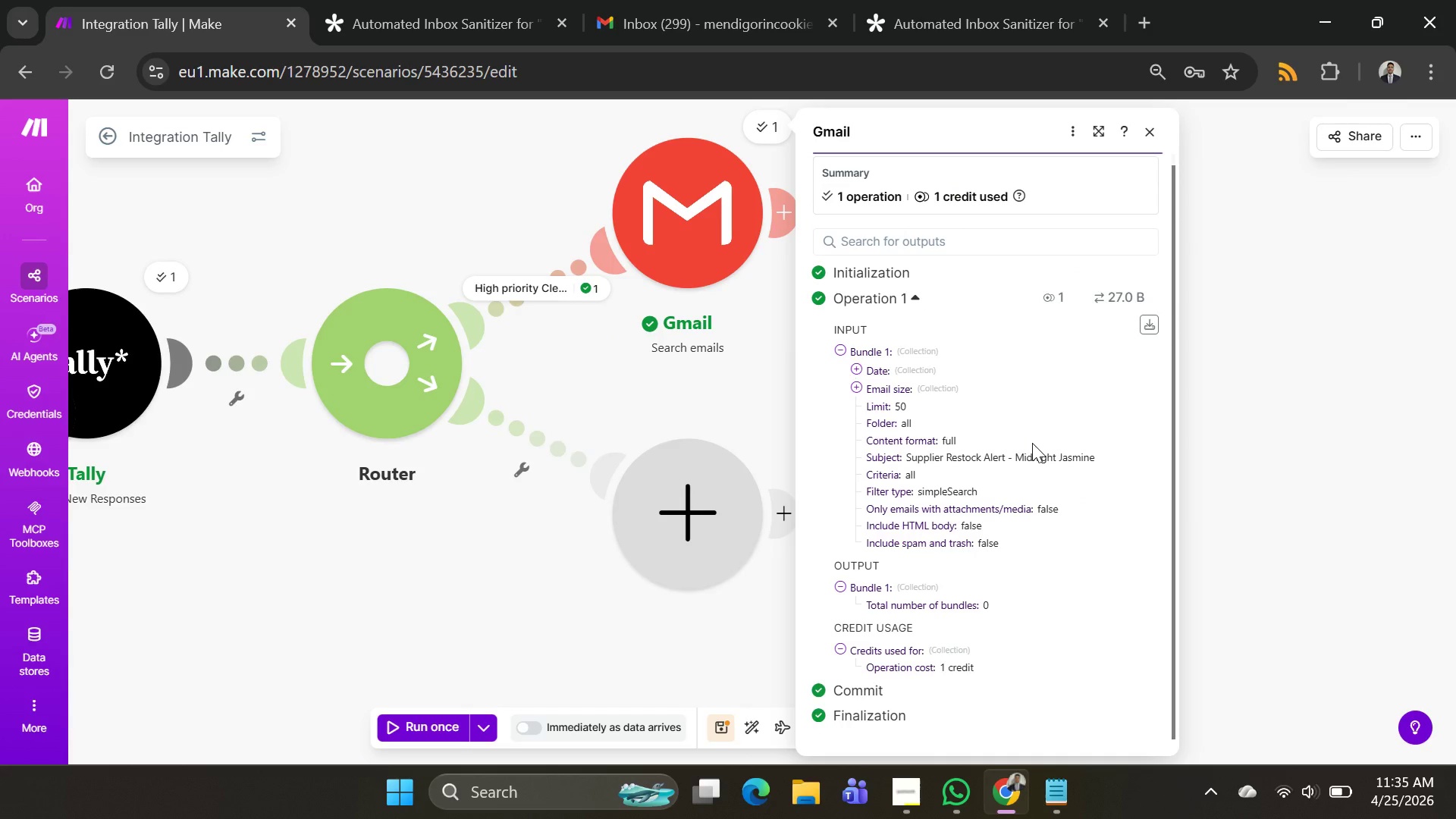 
left_click([643, 13])
 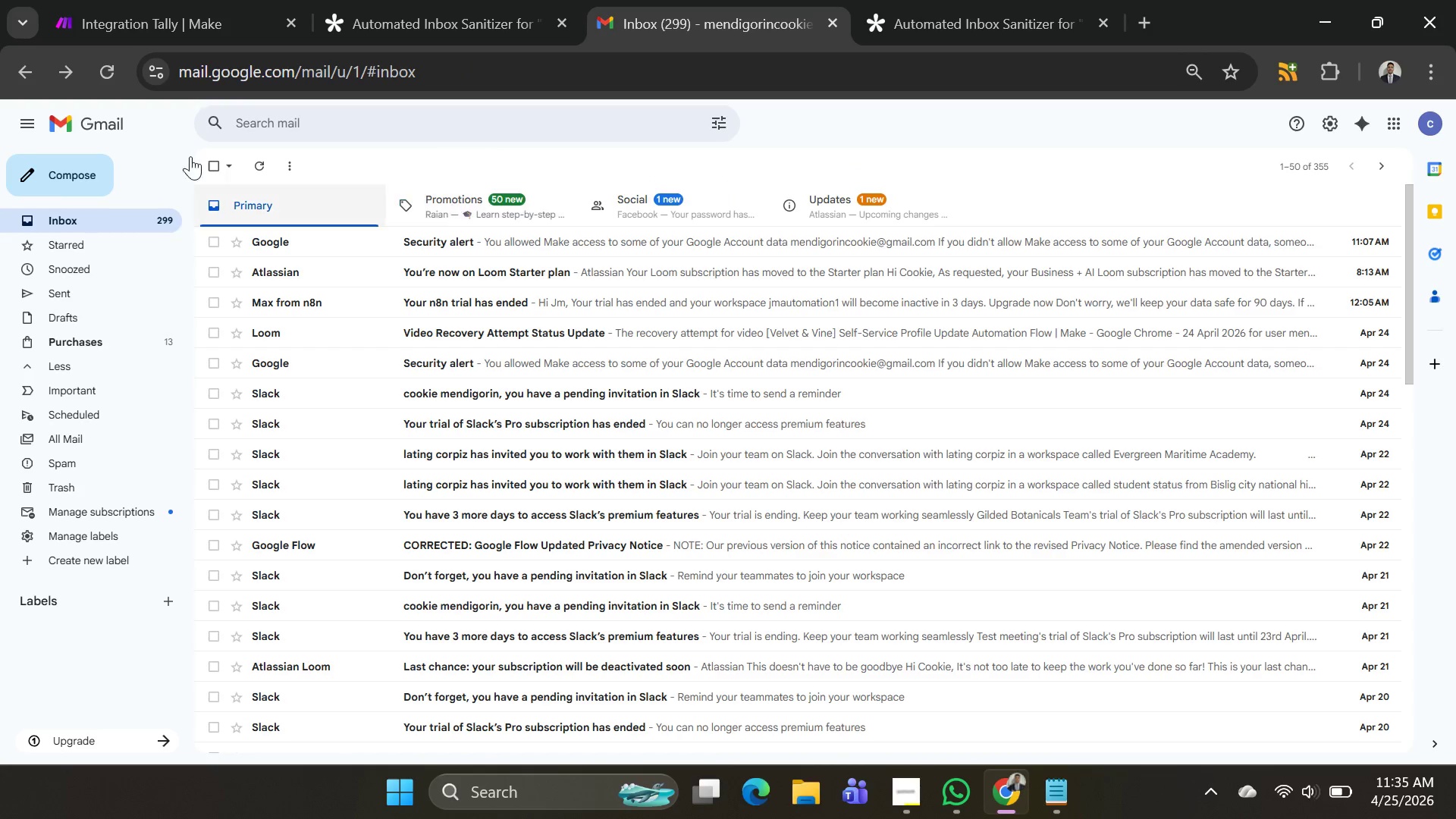 
left_click([75, 161])
 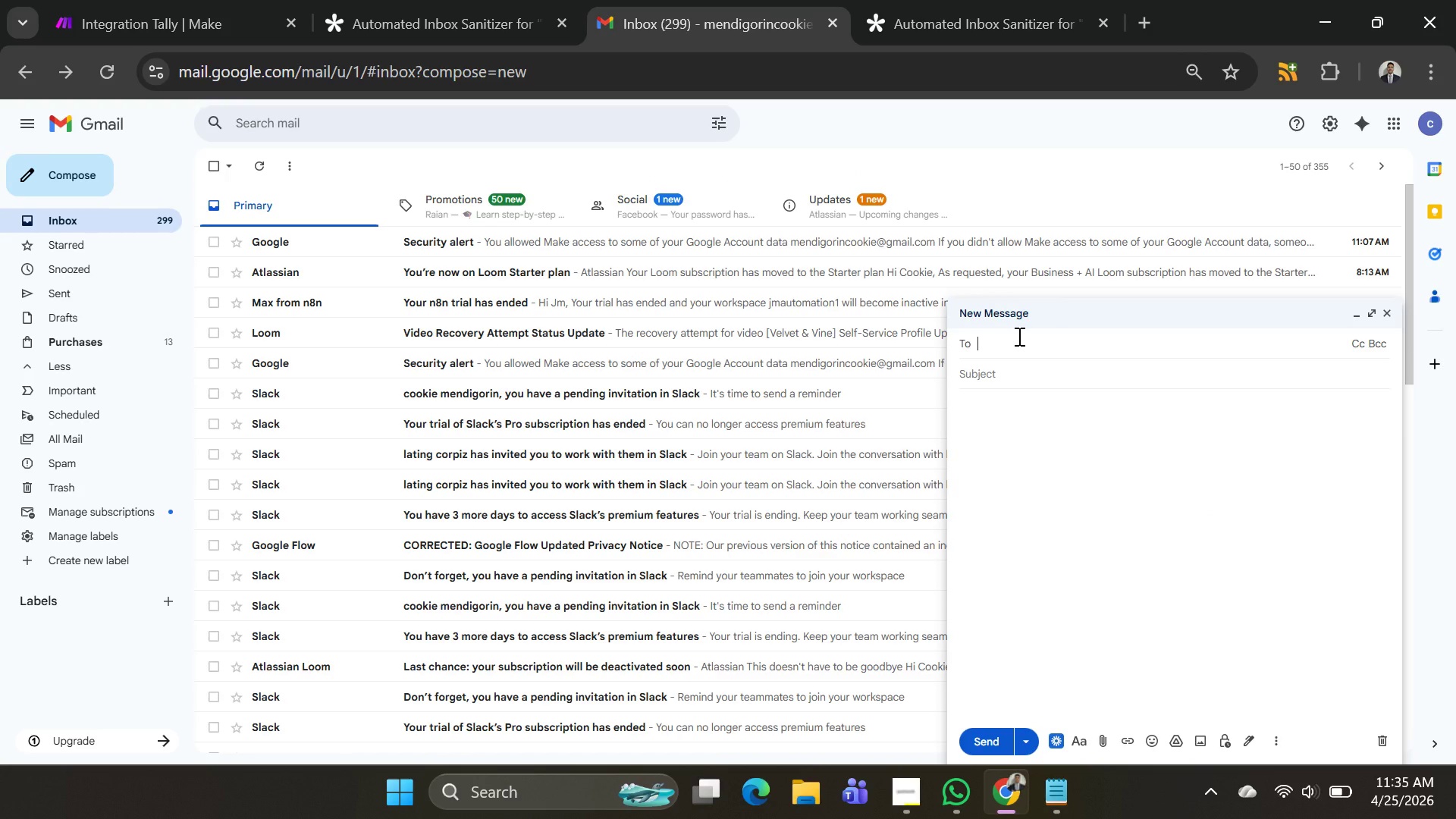 
left_click([1018, 336])
 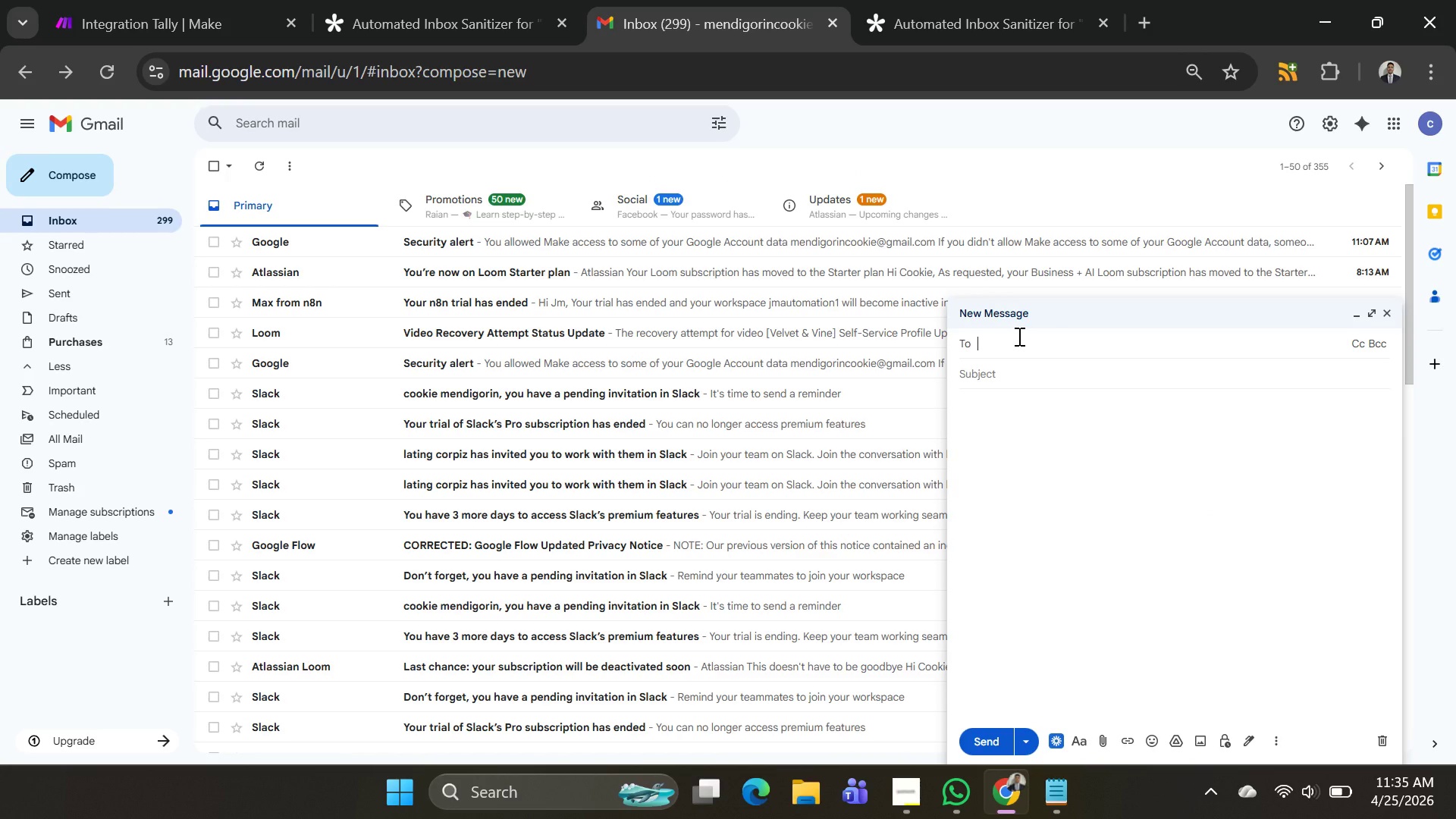 
type(mendi)
 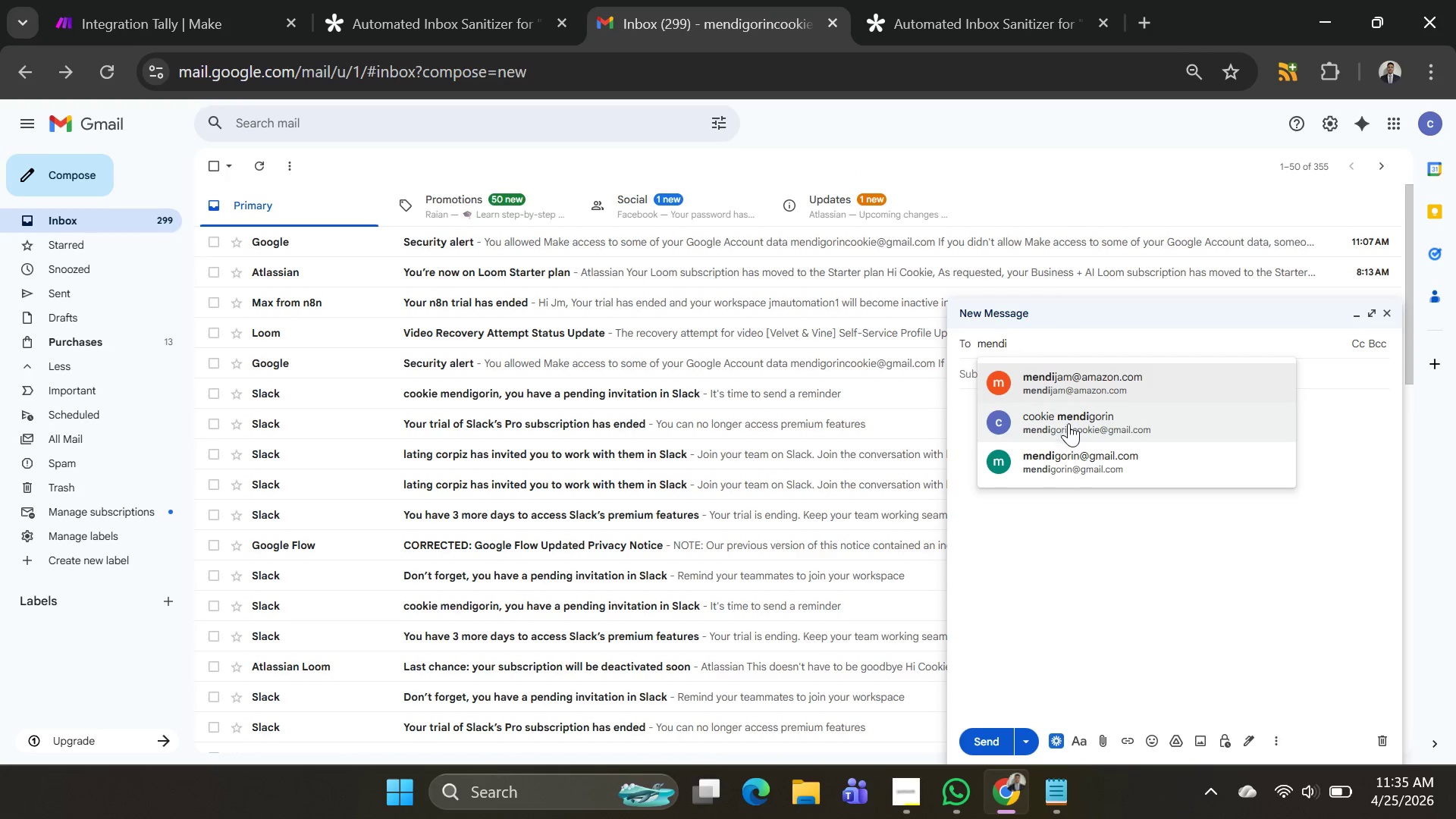 
left_click([1077, 434])
 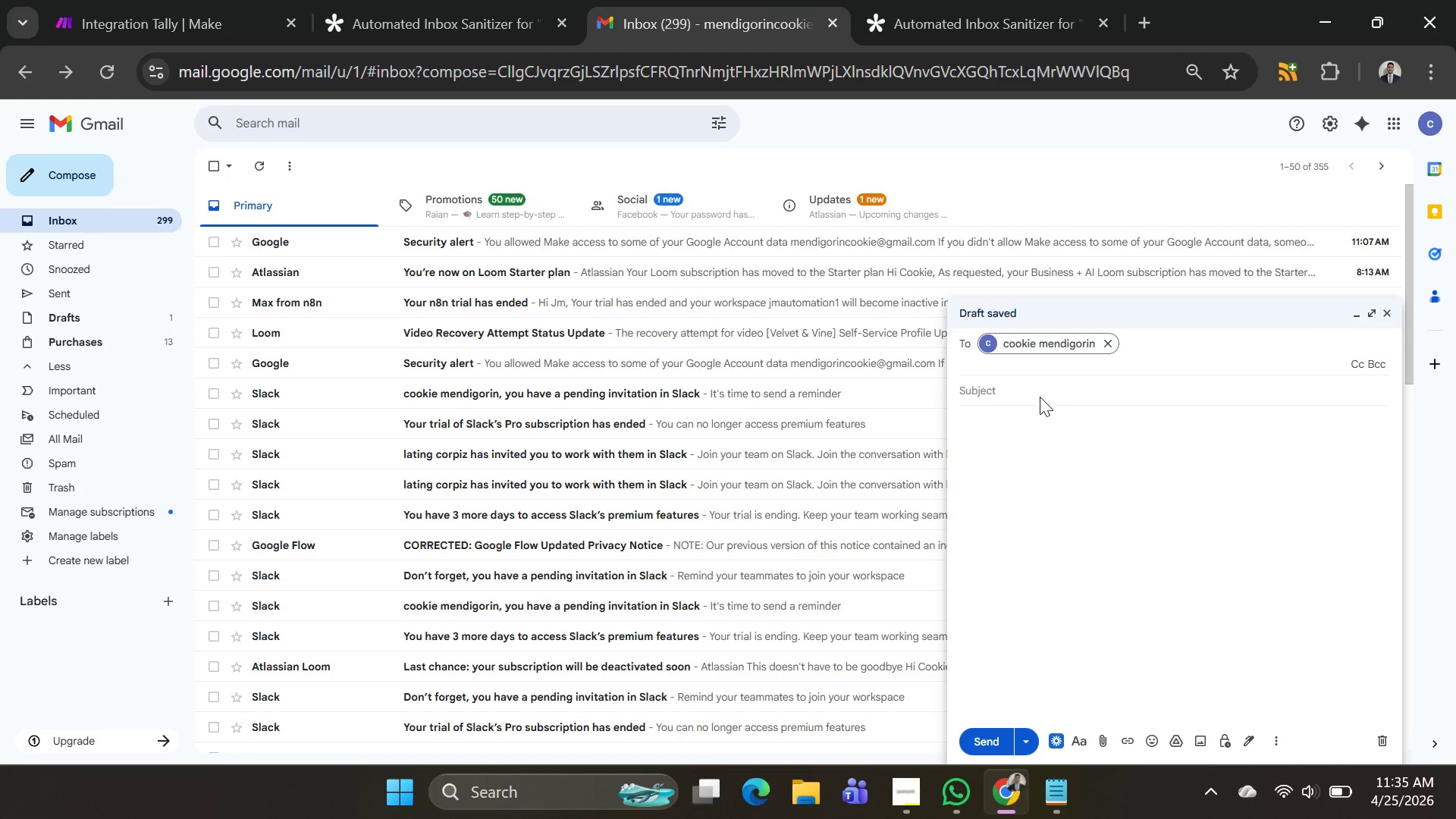 
left_click([1039, 391])
 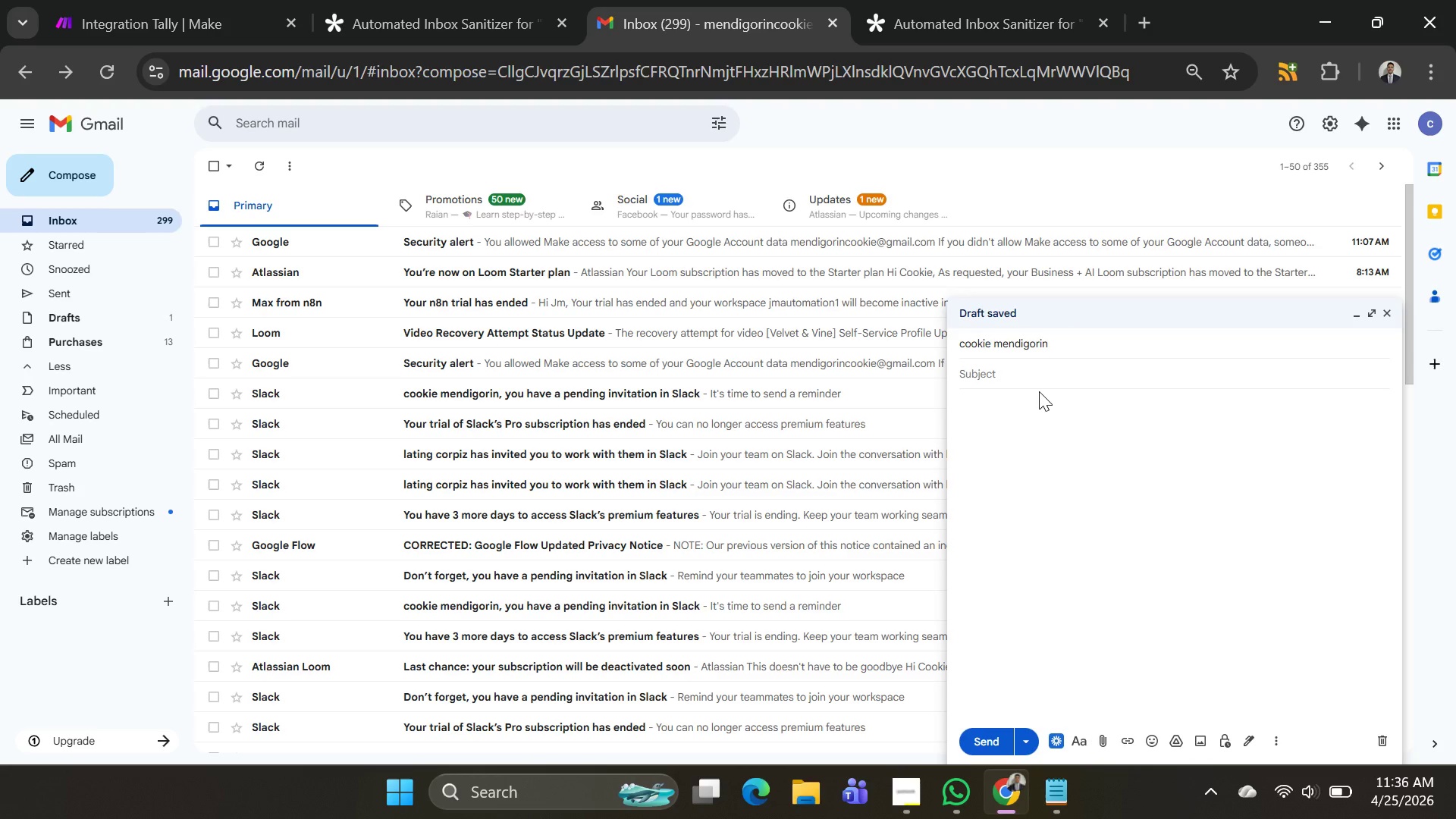 
key(Alt+AltLeft)
 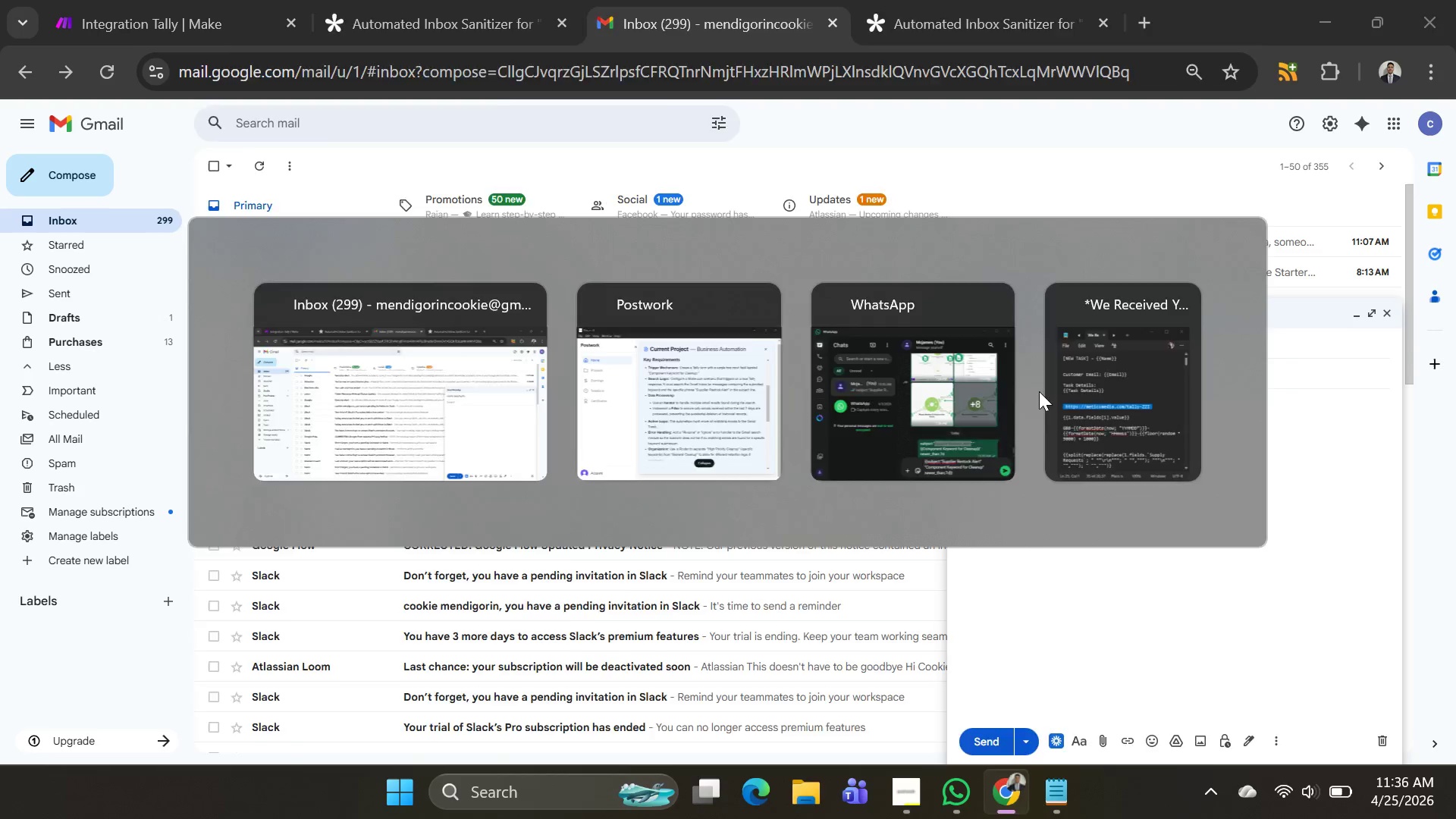 
key(Alt+Tab)